 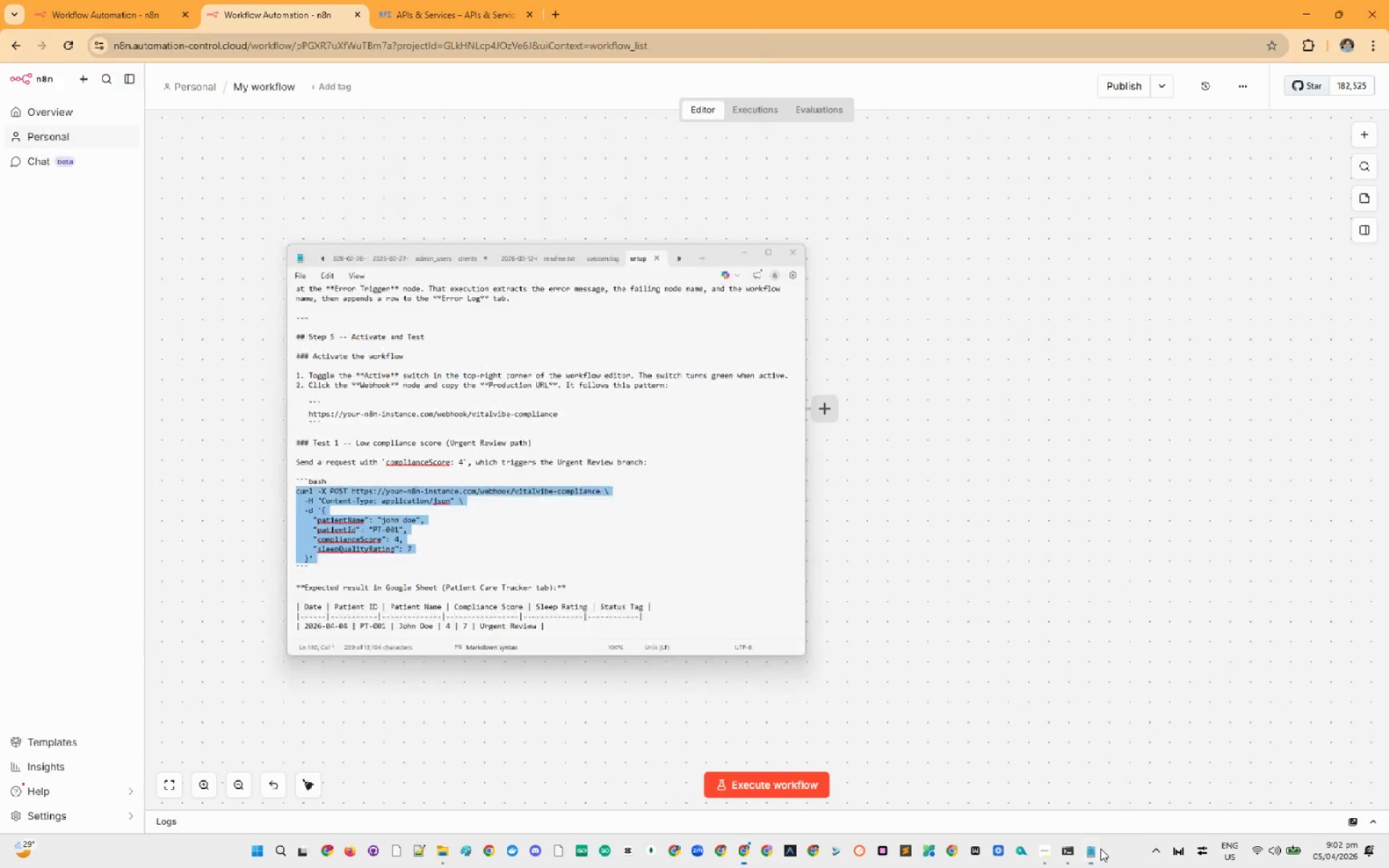 
left_click([552, 15])
 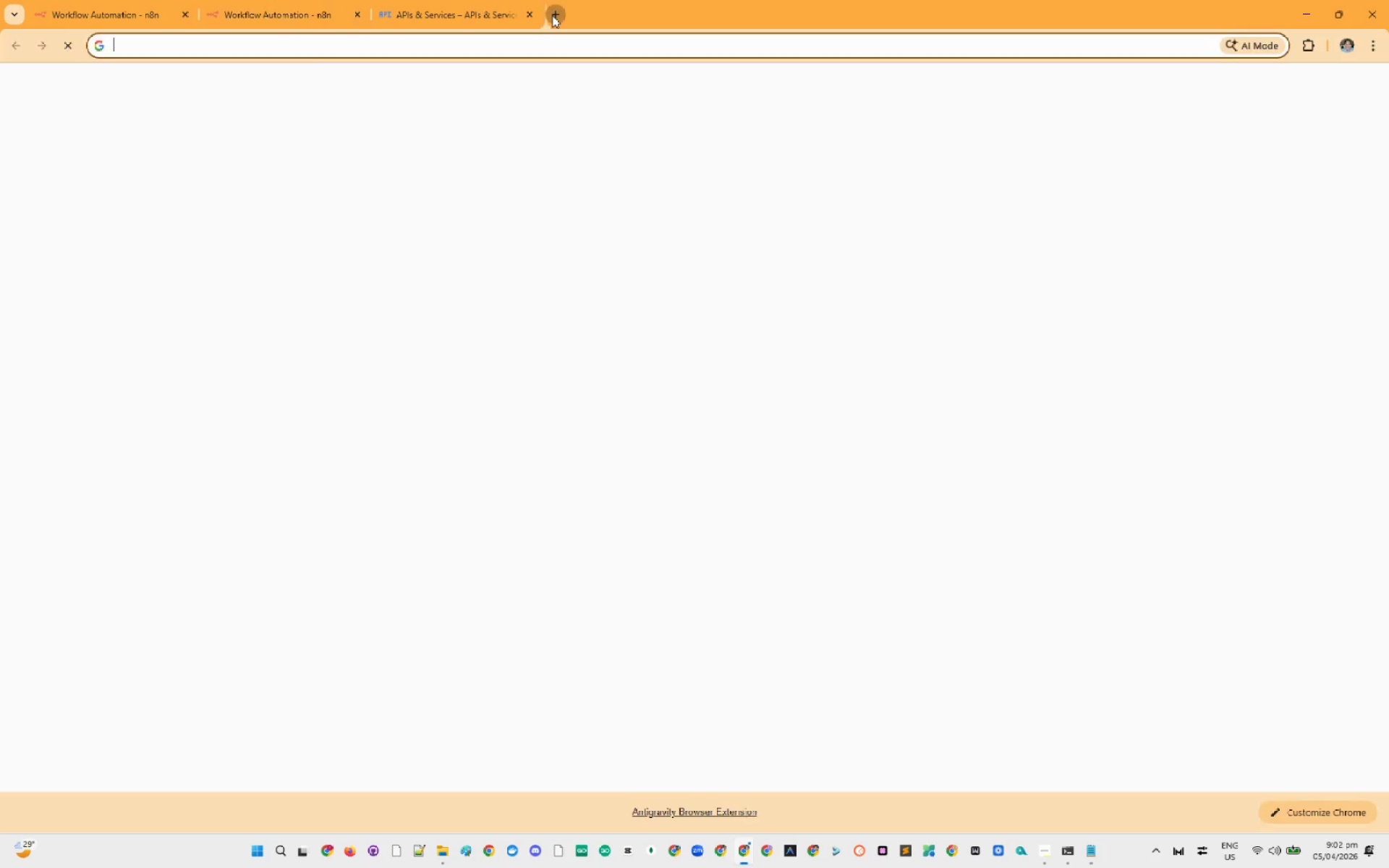 
key(Control+V)
 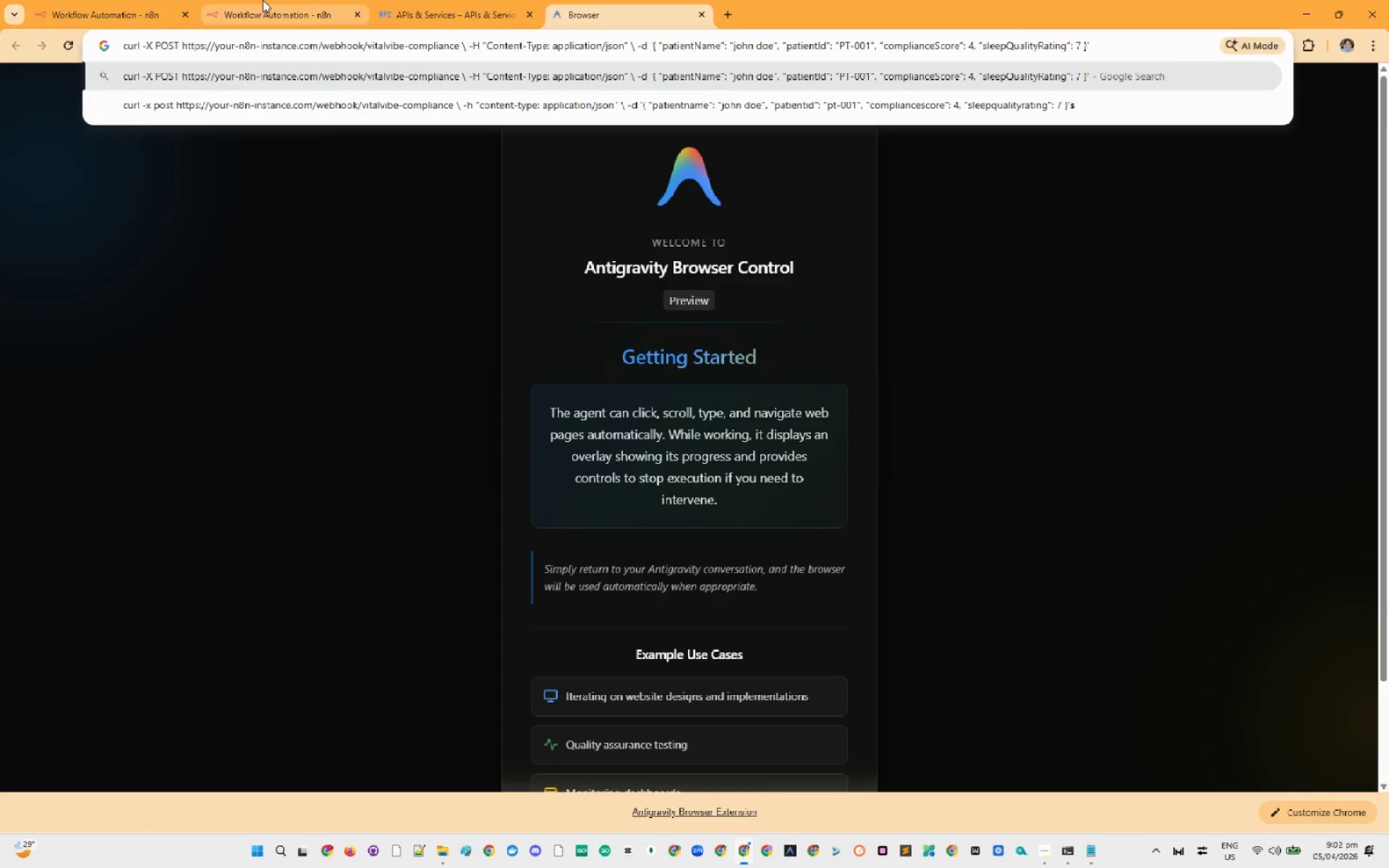 
left_click([263, 0])
 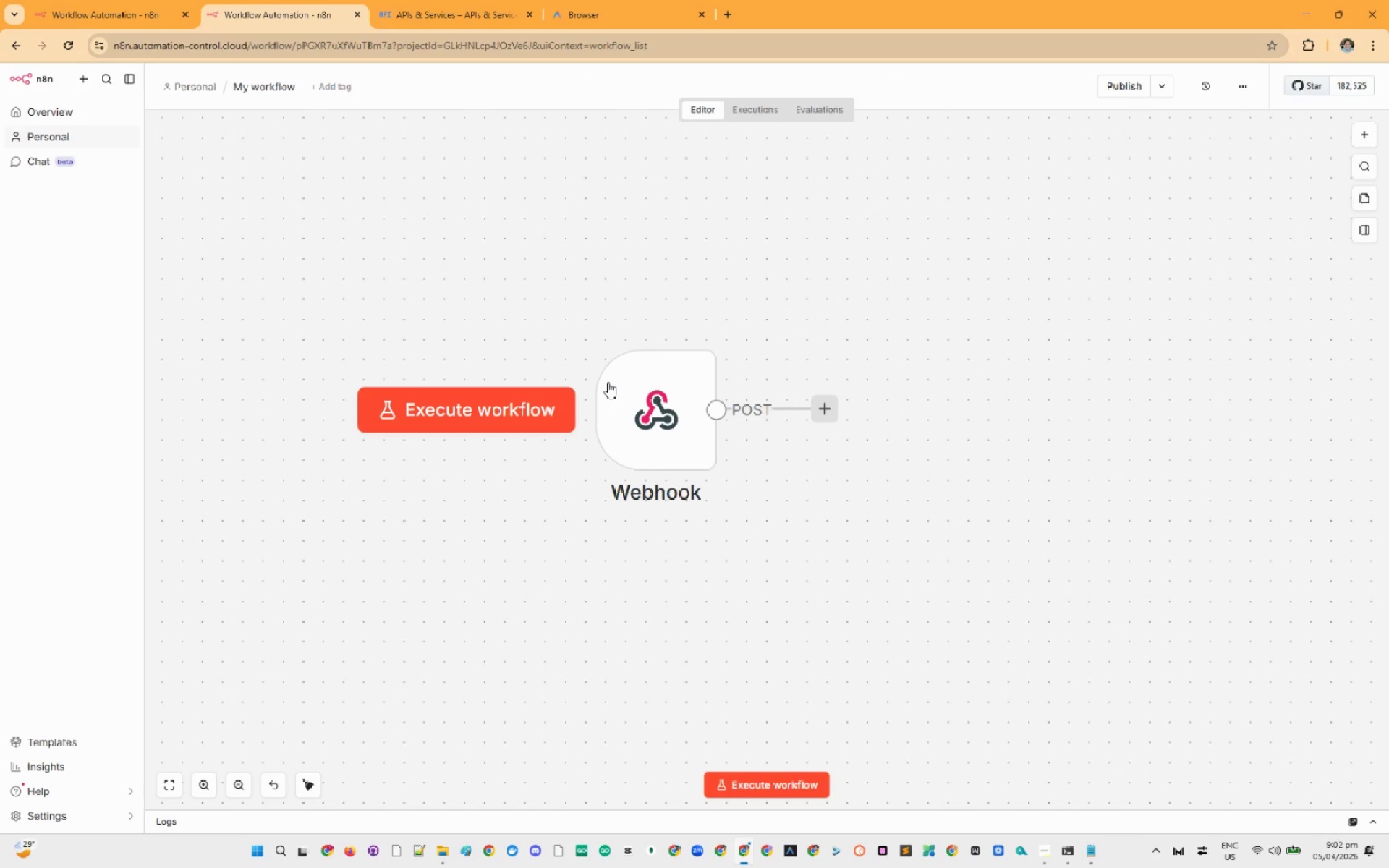 
double_click([636, 428])
 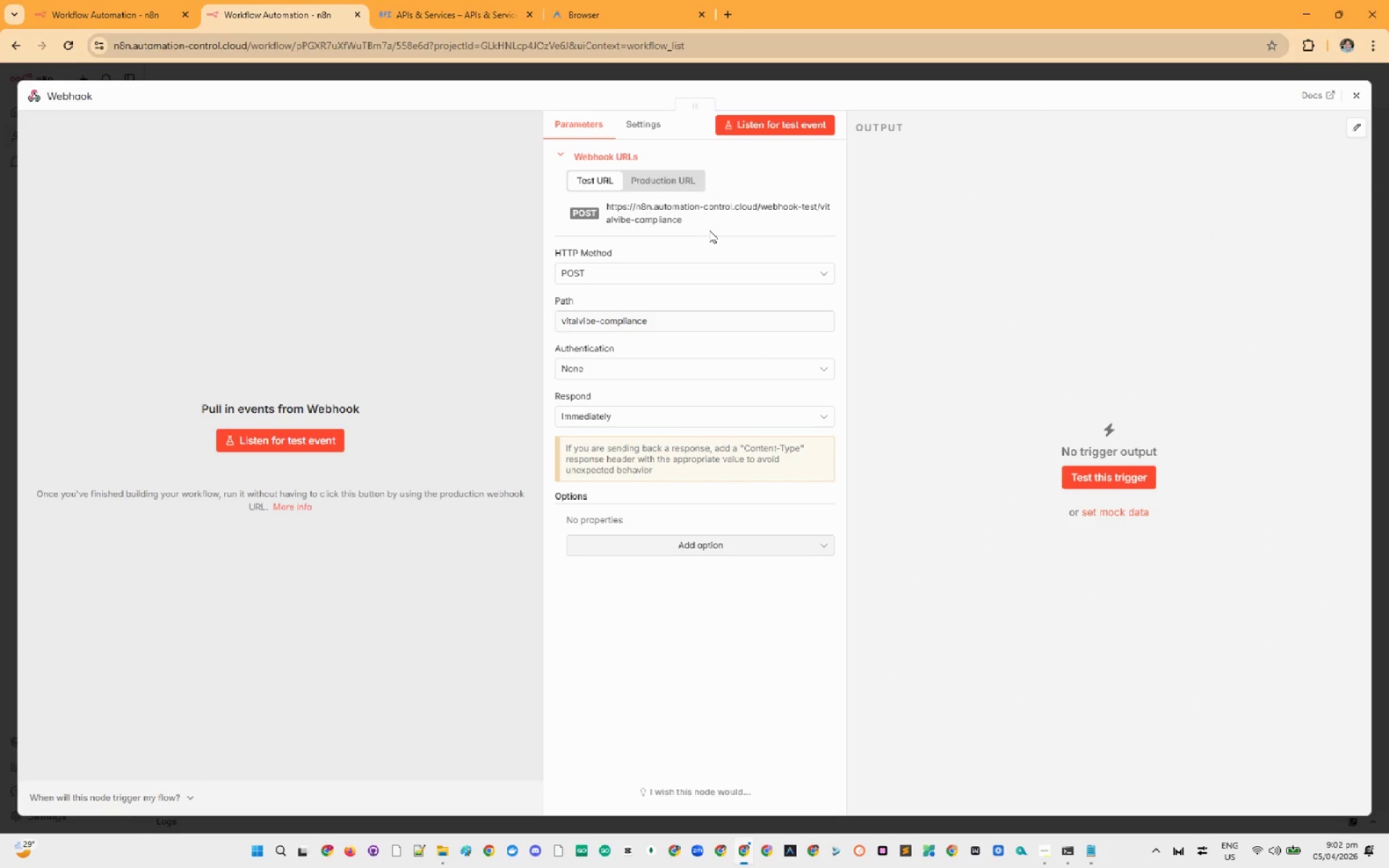 
left_click([713, 208])
 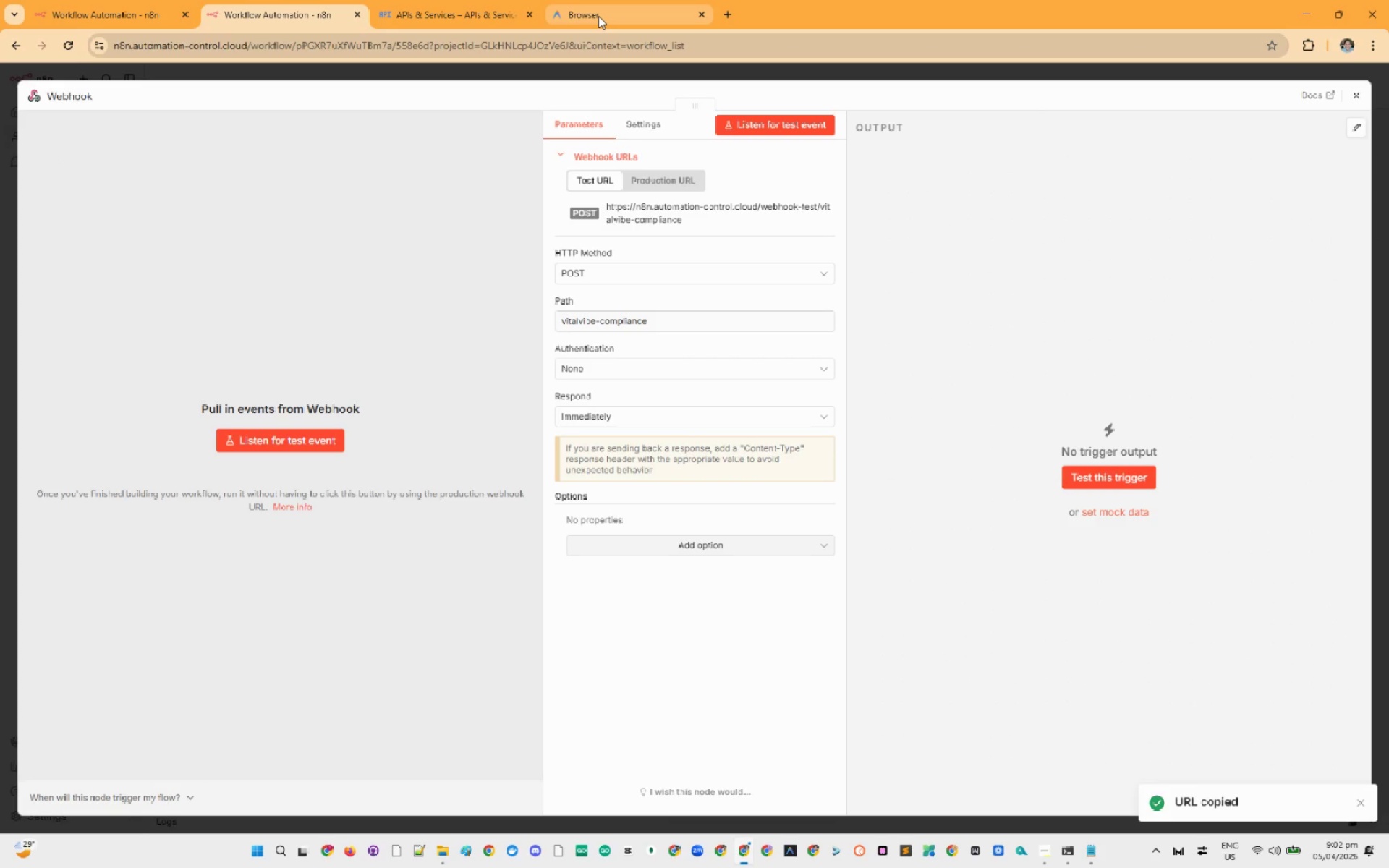 
left_click([598, 16])
 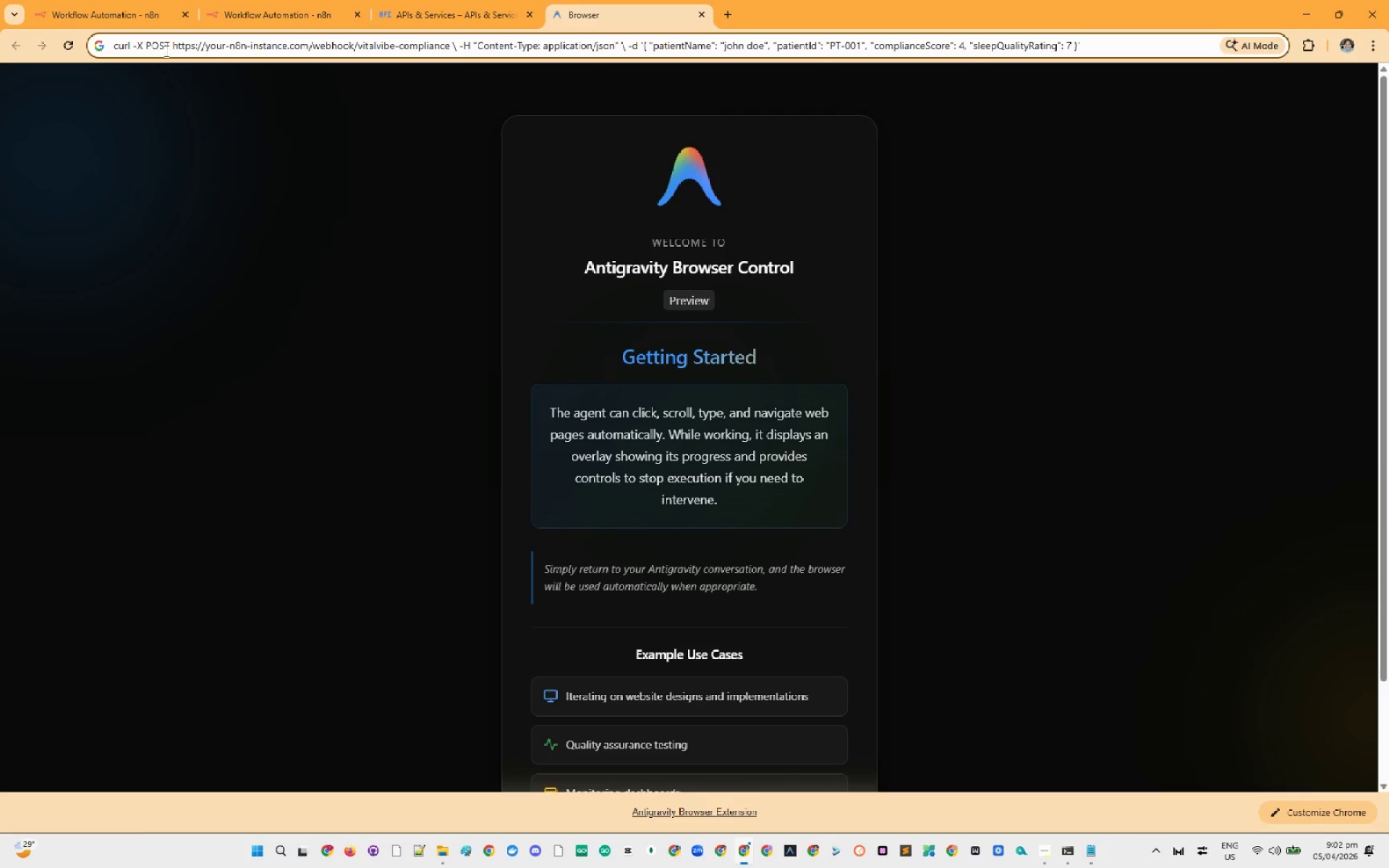 
left_click([171, 47])
 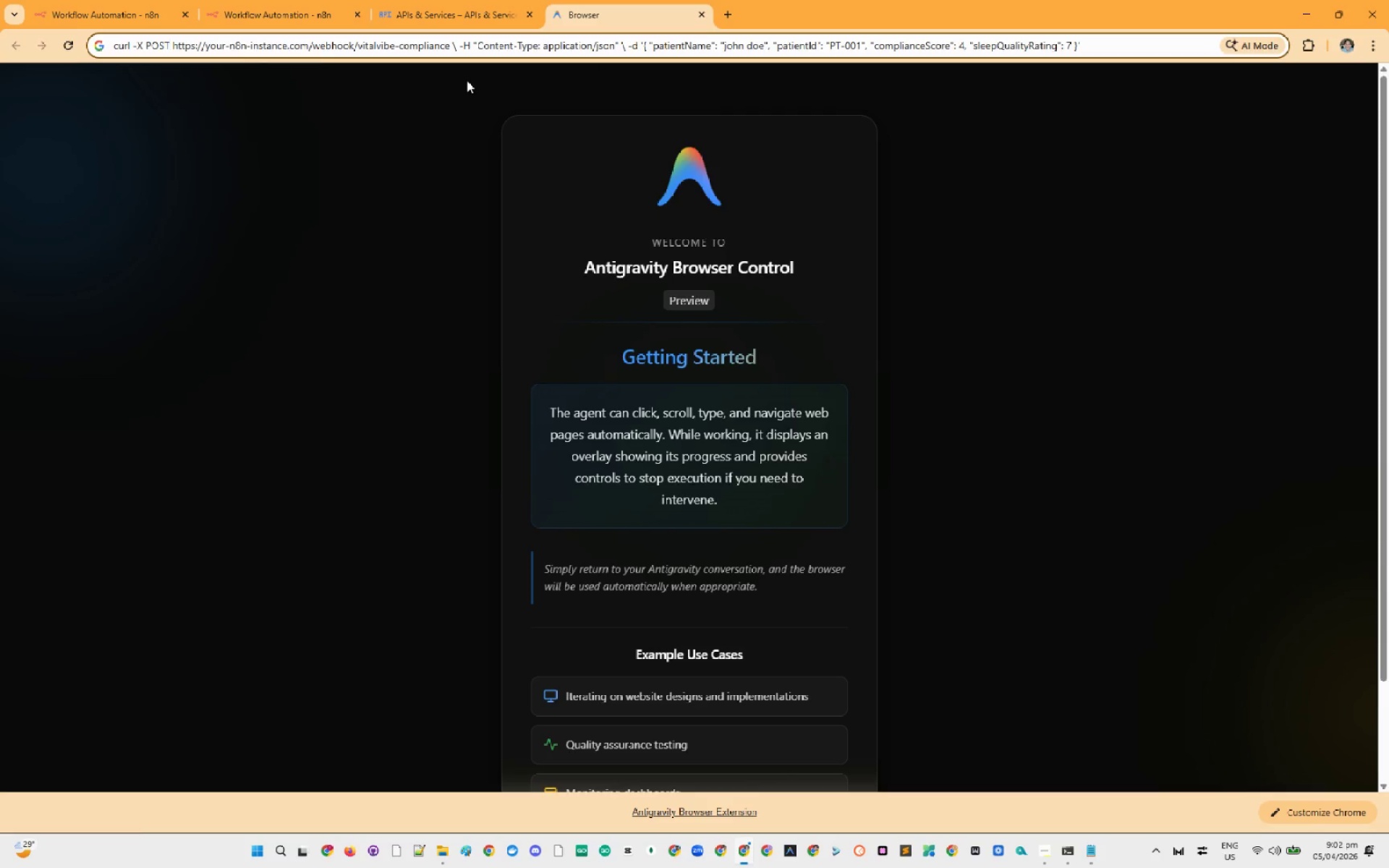 
hold_key(key=CapsLock, duration=1.5)
 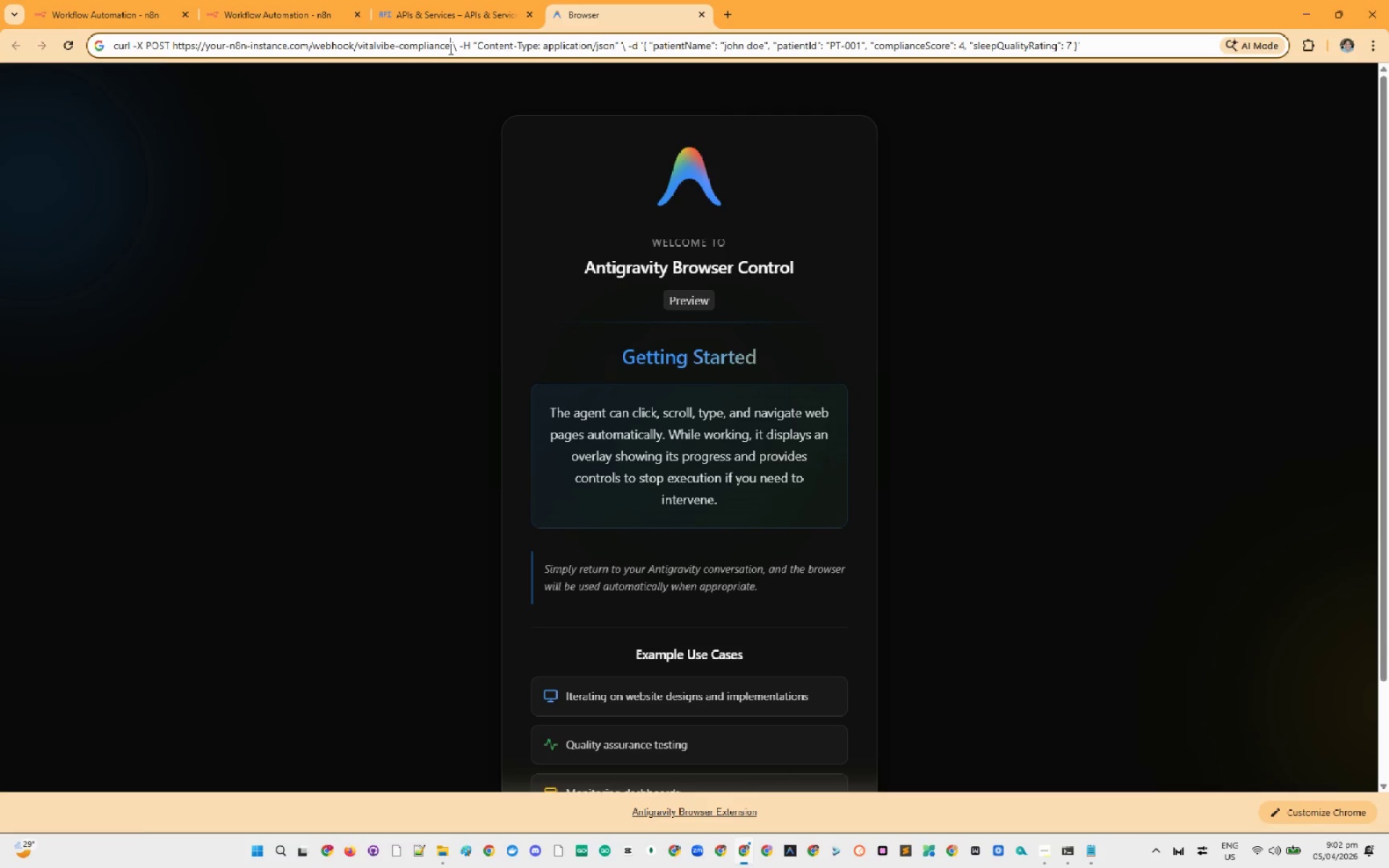 
left_click([447, 51])
 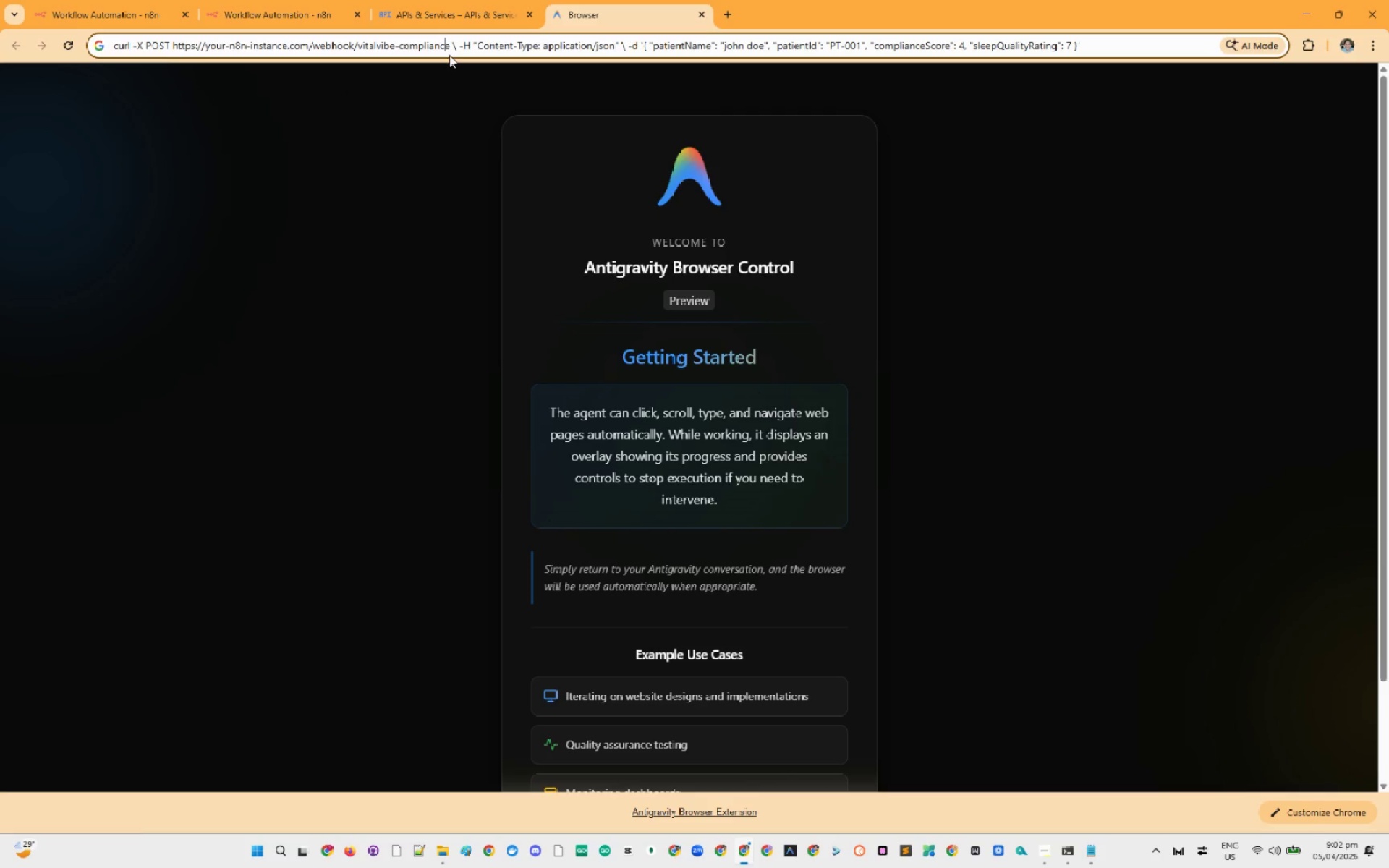 
key(CapsLock)
 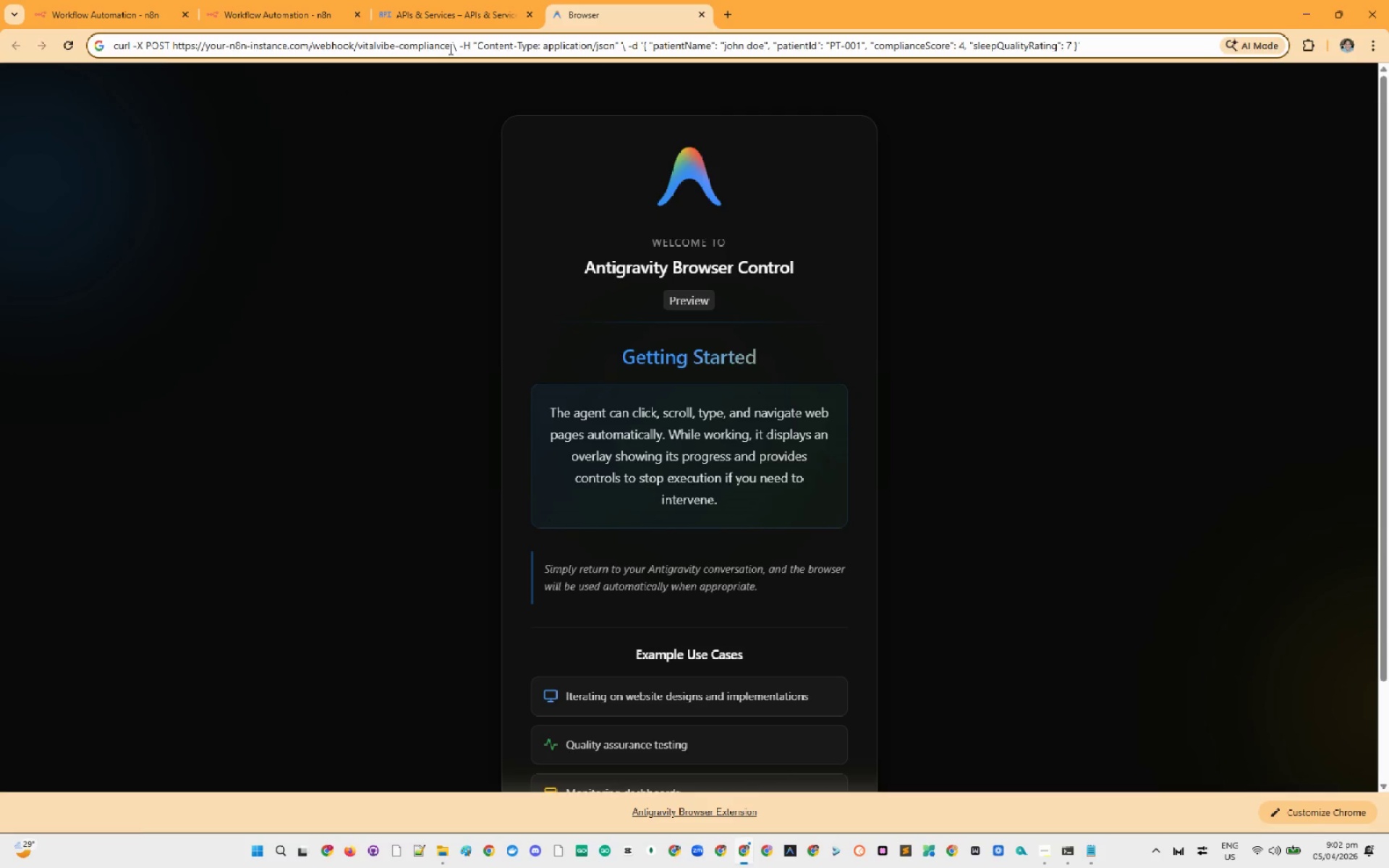 
key(CapsLock)
 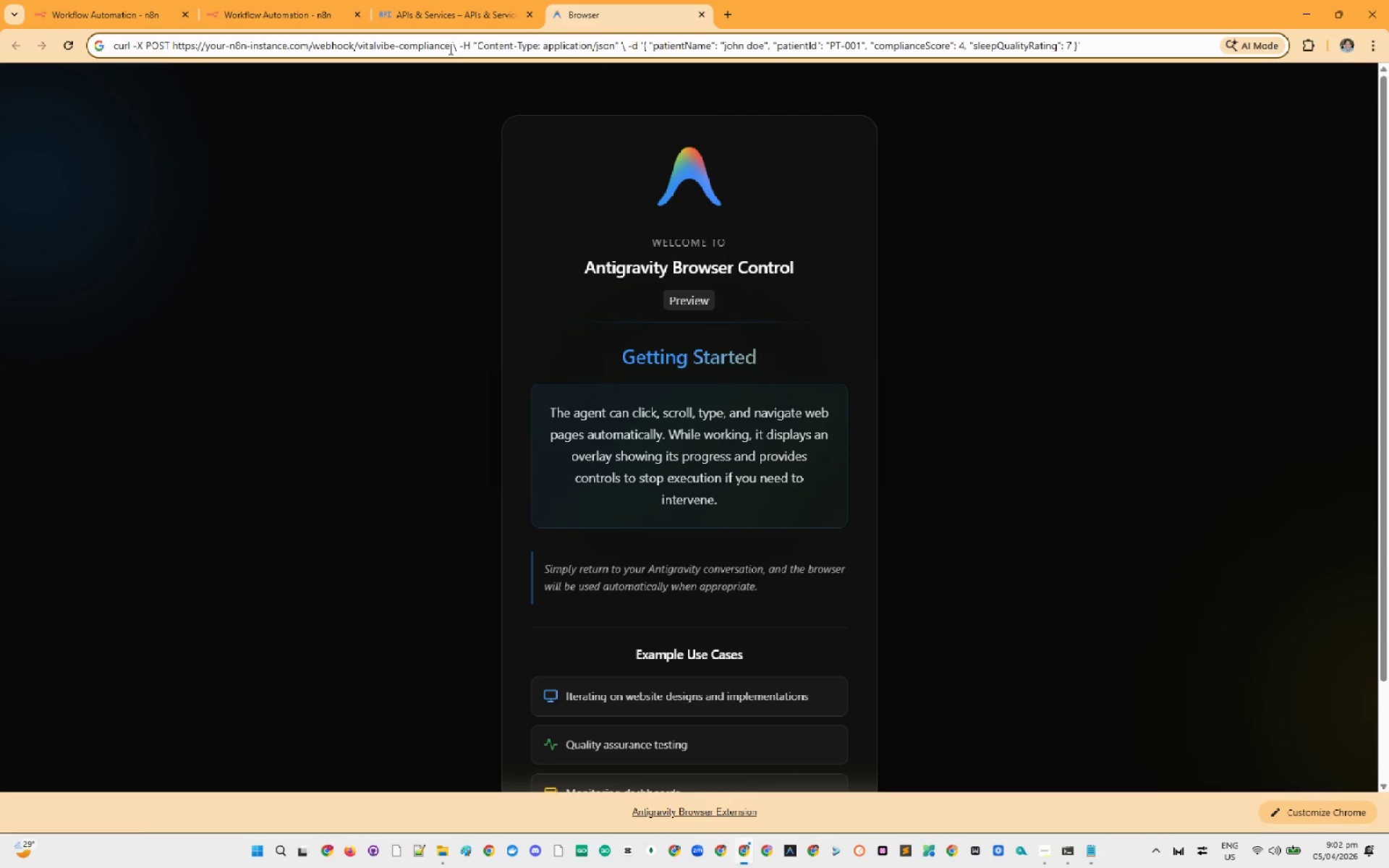 
key(CapsLock)
 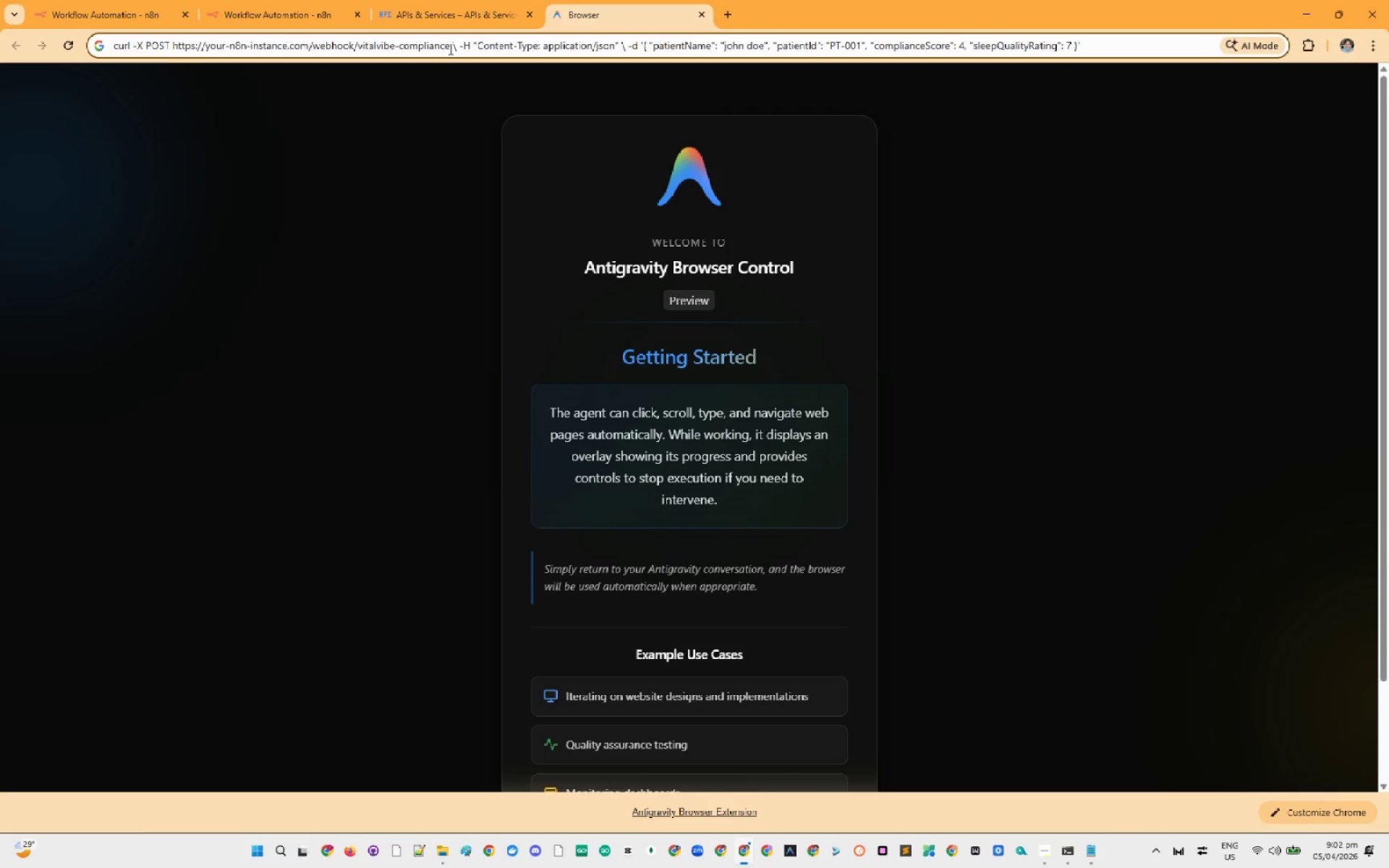 
key(CapsLock)
 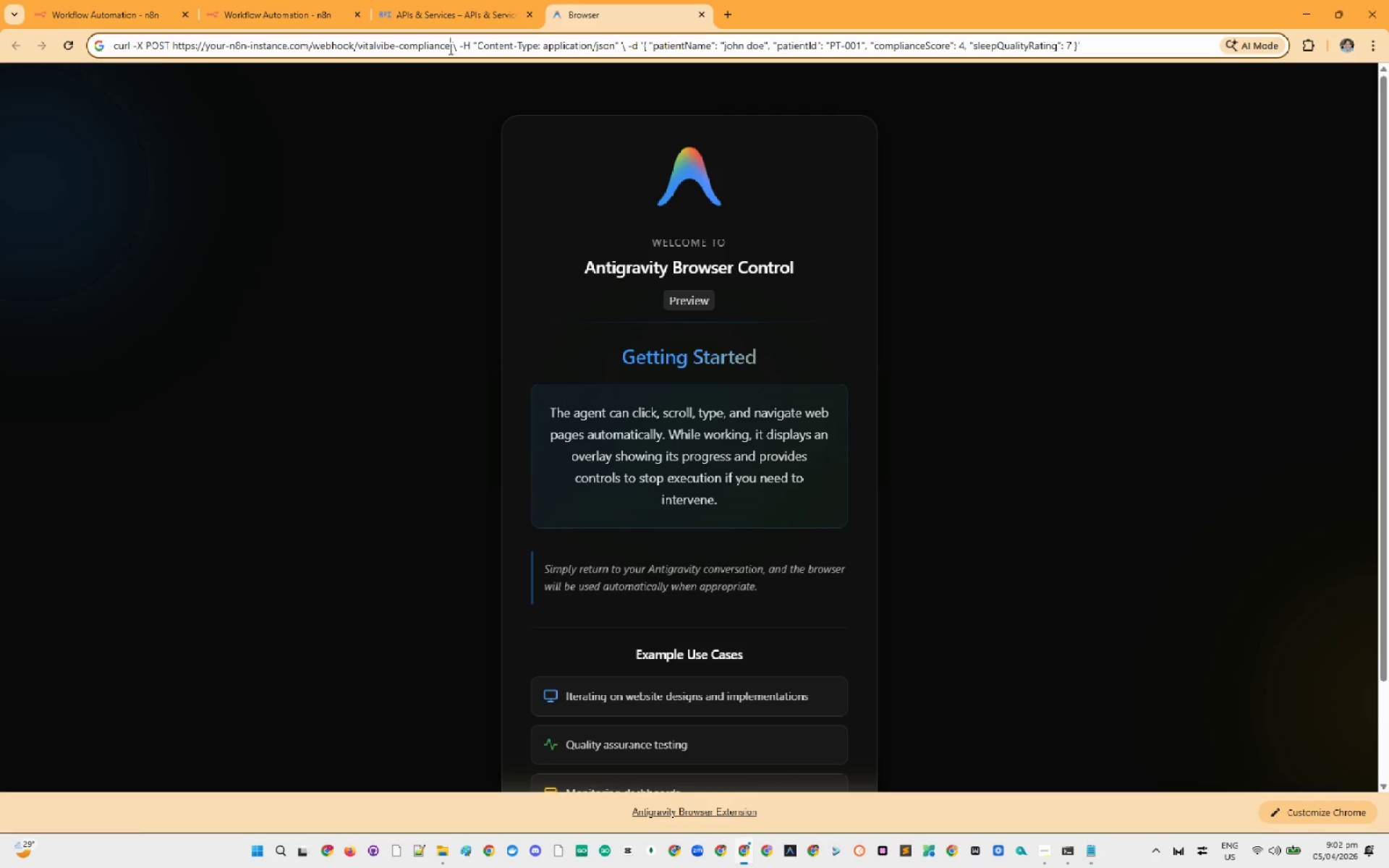 
left_click_drag(start_coordinate=[449, 48], to_coordinate=[172, 40])
 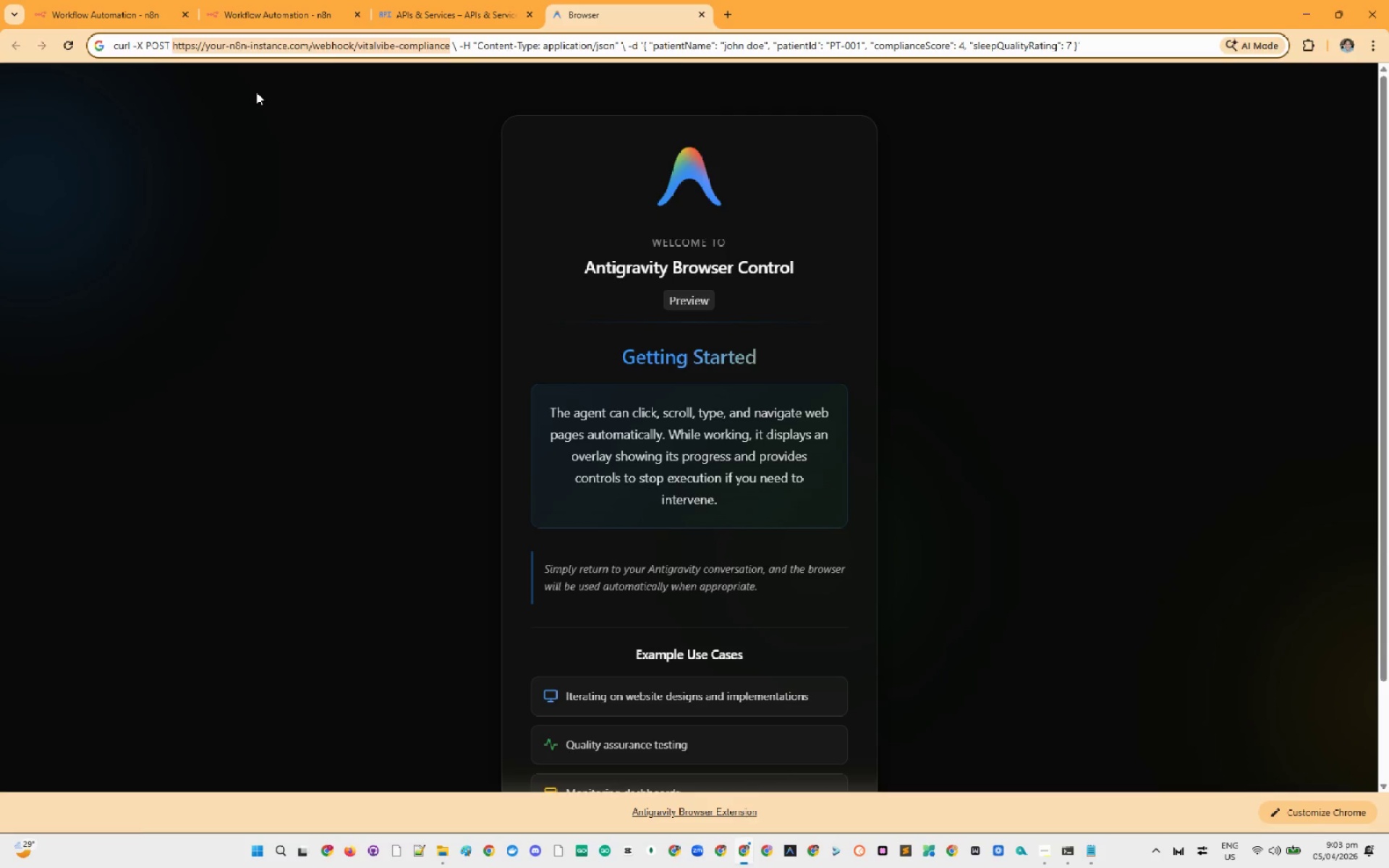 
key(Control+C)
 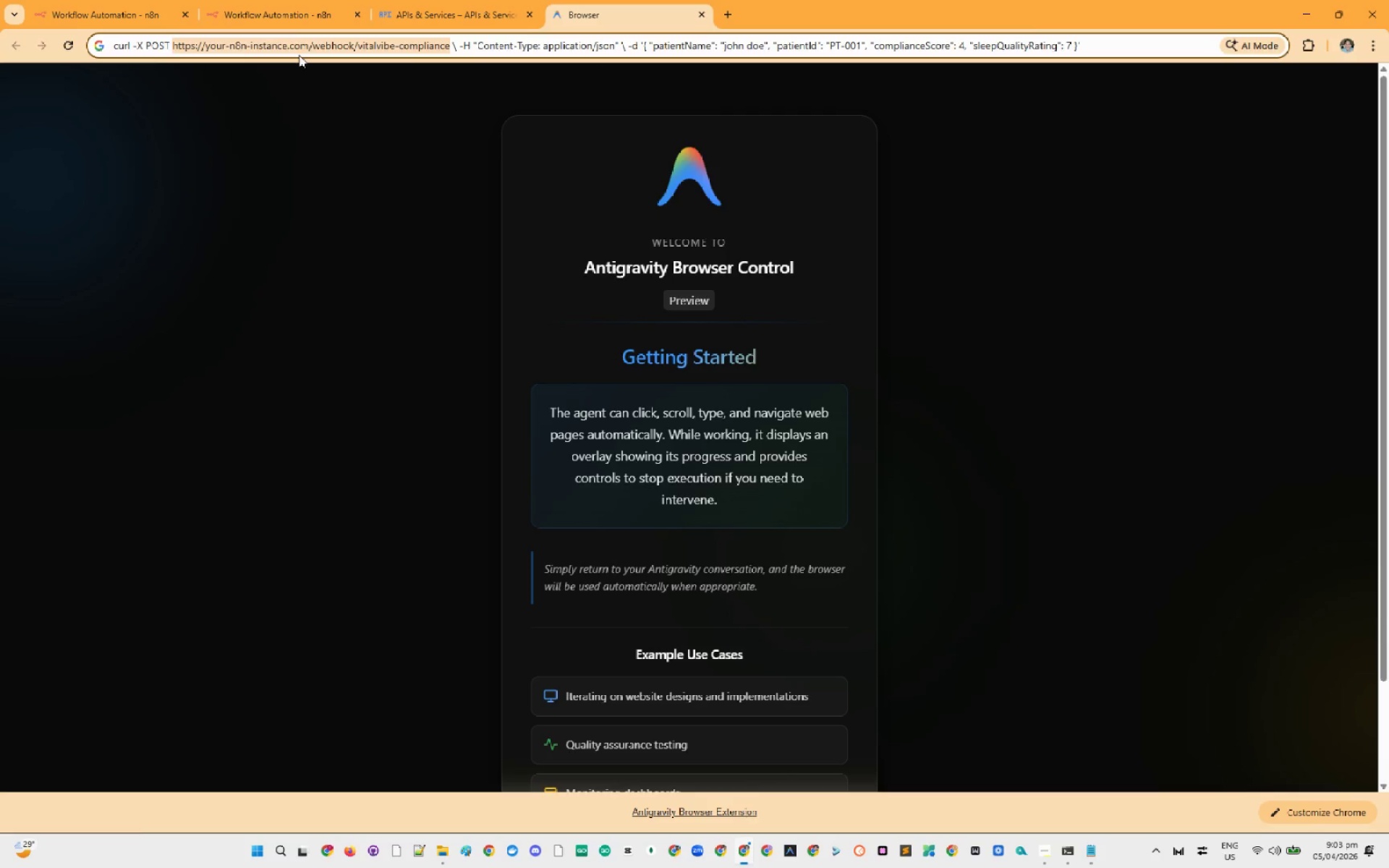 
left_click([267, 1])
 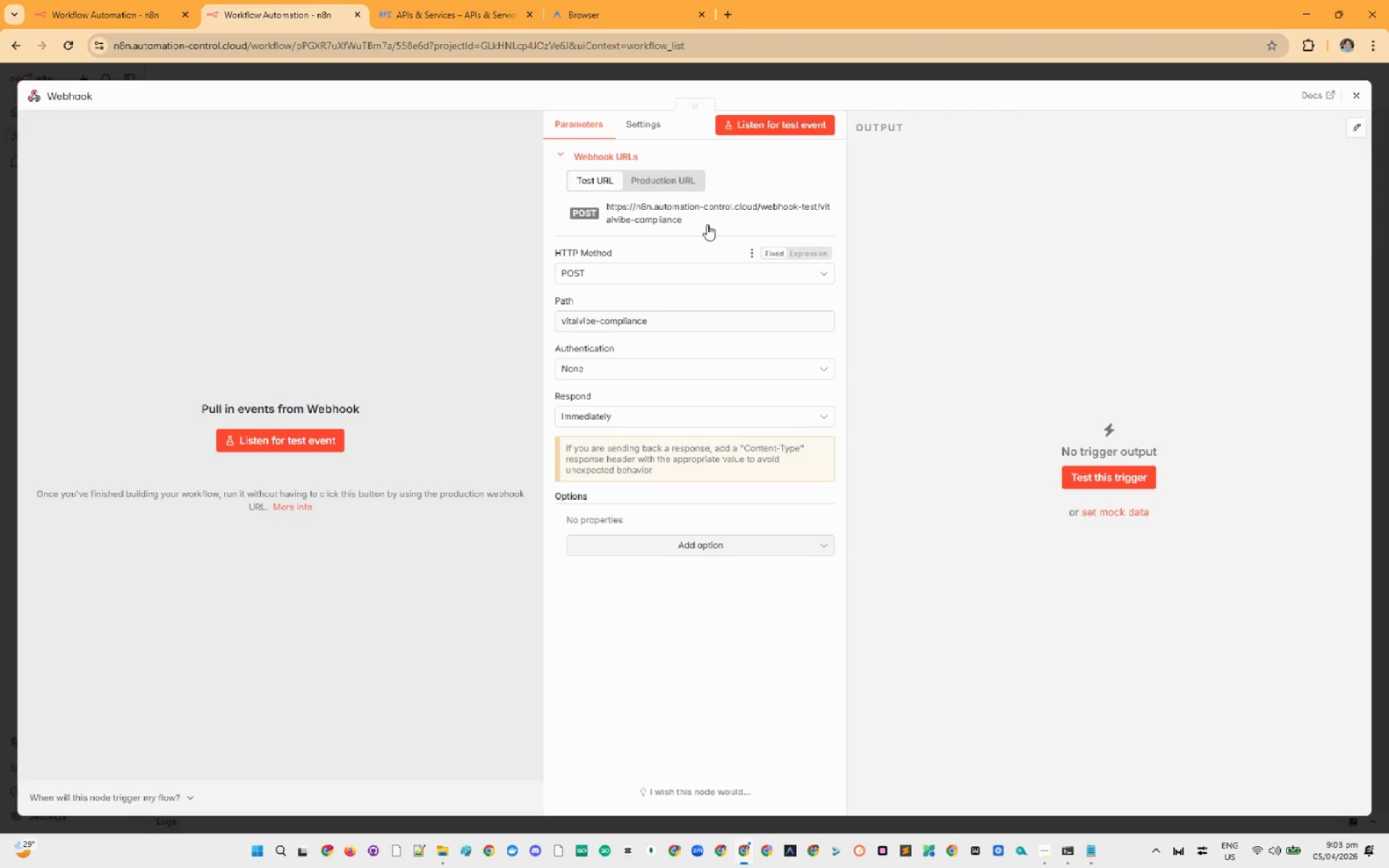 
left_click([695, 211])
 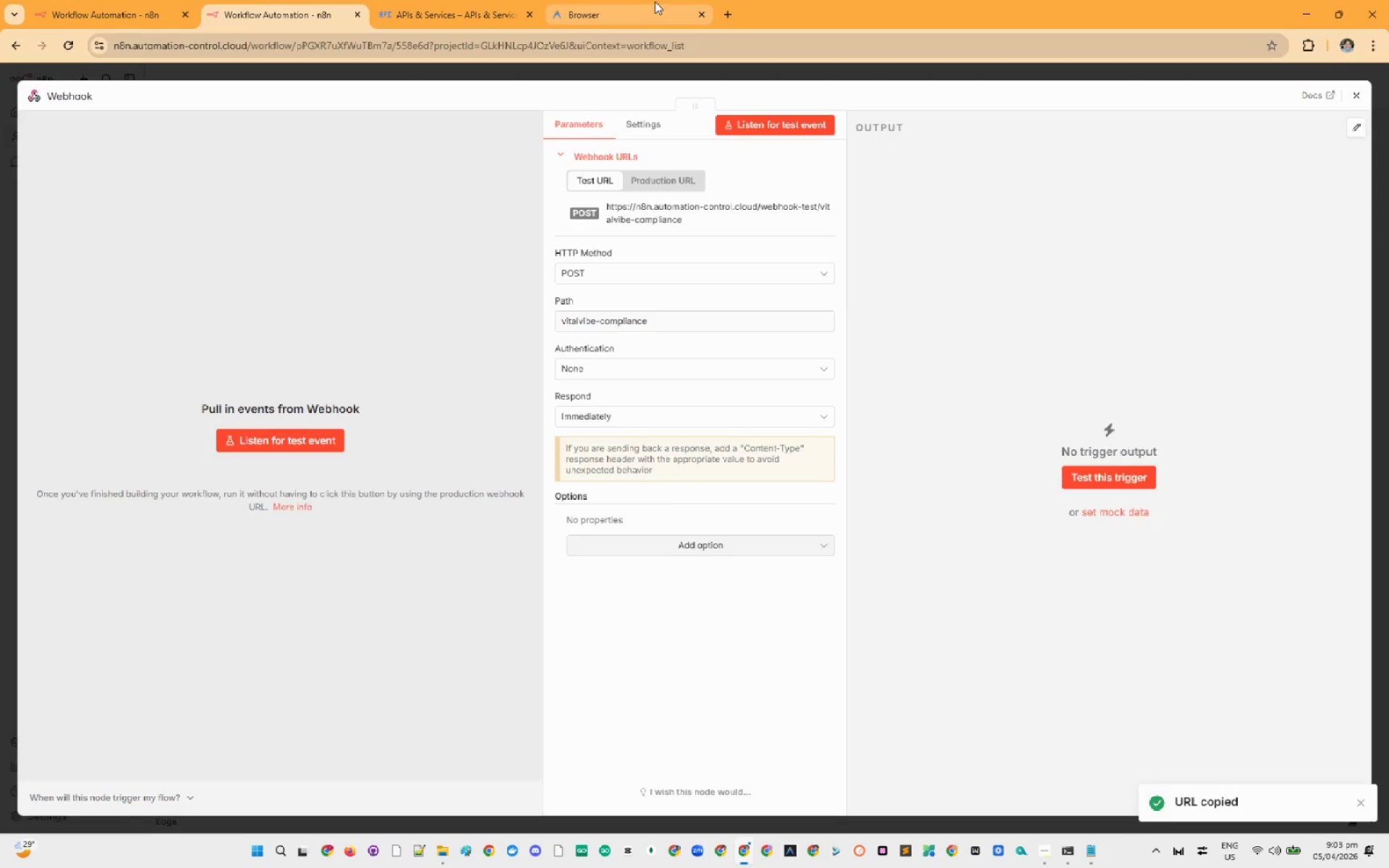 
left_click([655, 1])
 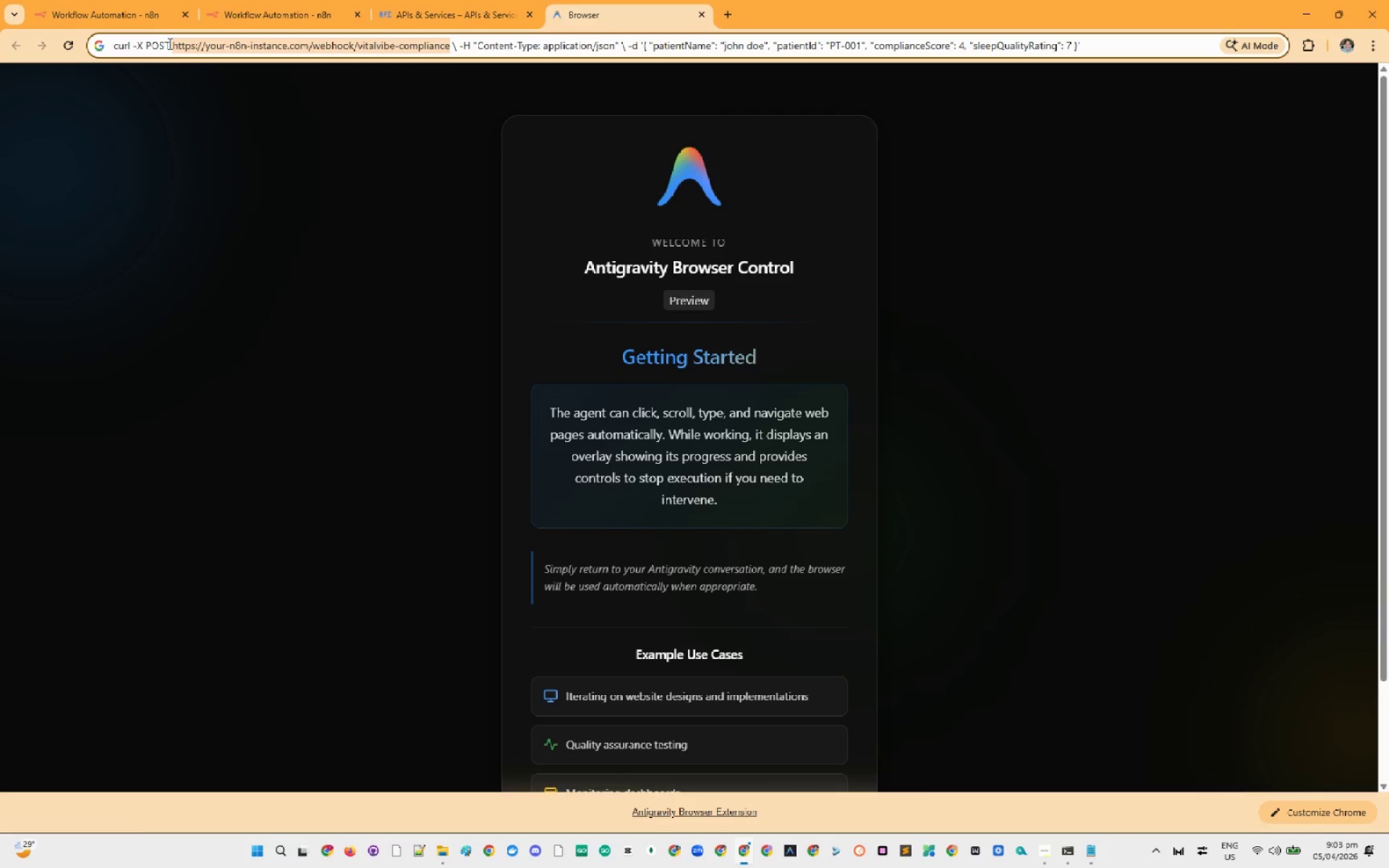 
left_click([171, 43])
 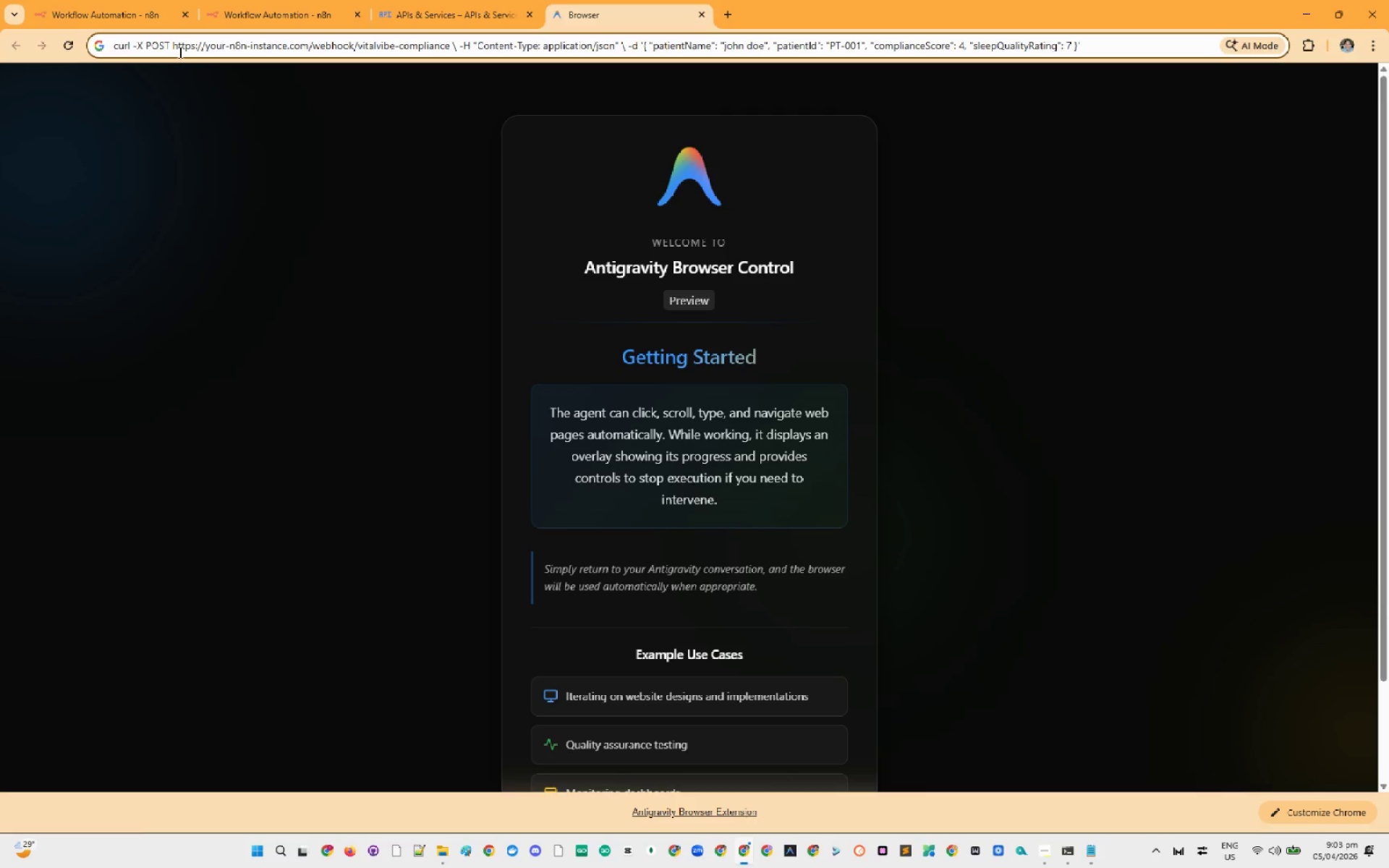 
left_click([177, 48])
 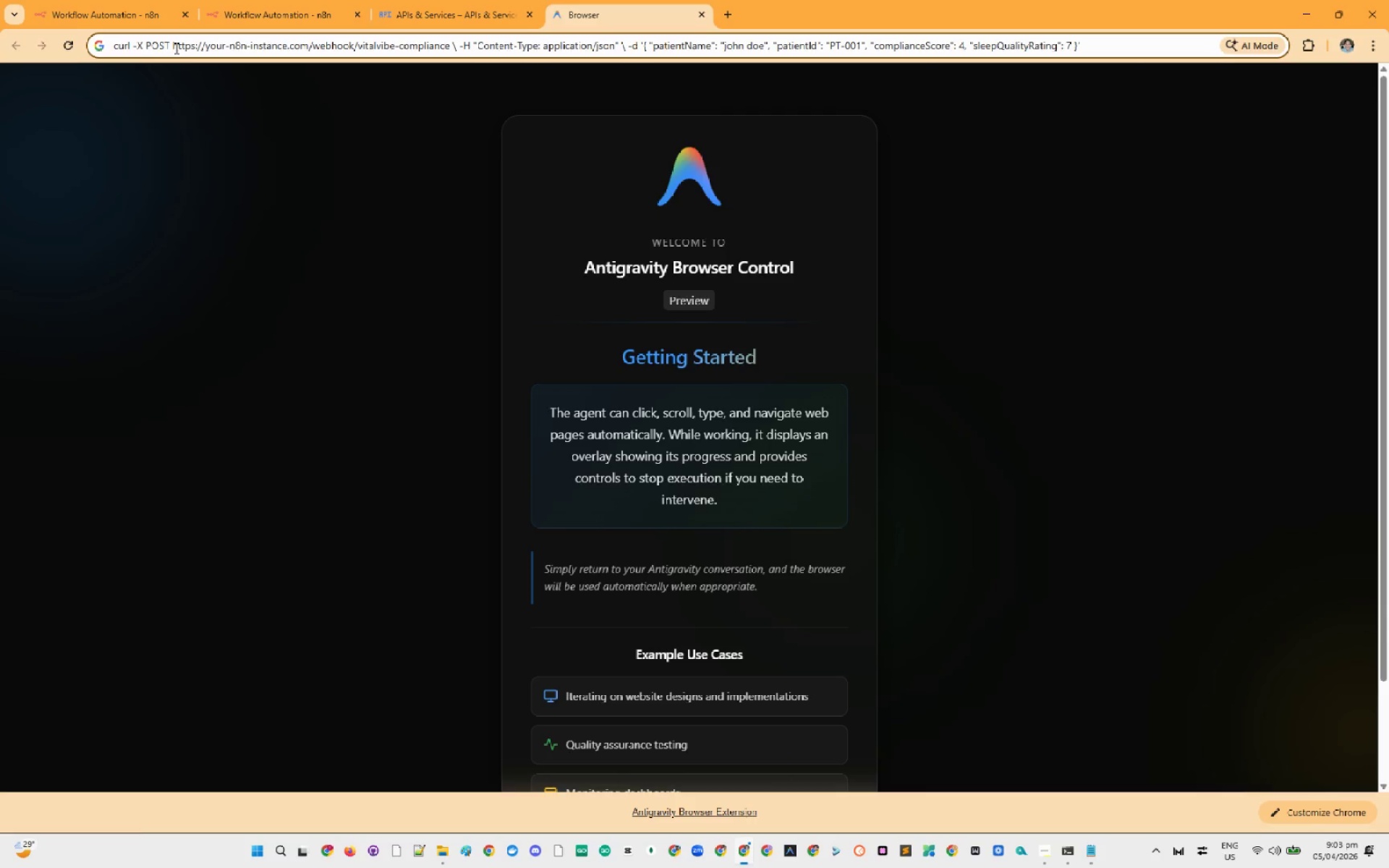 
left_click([175, 48])
 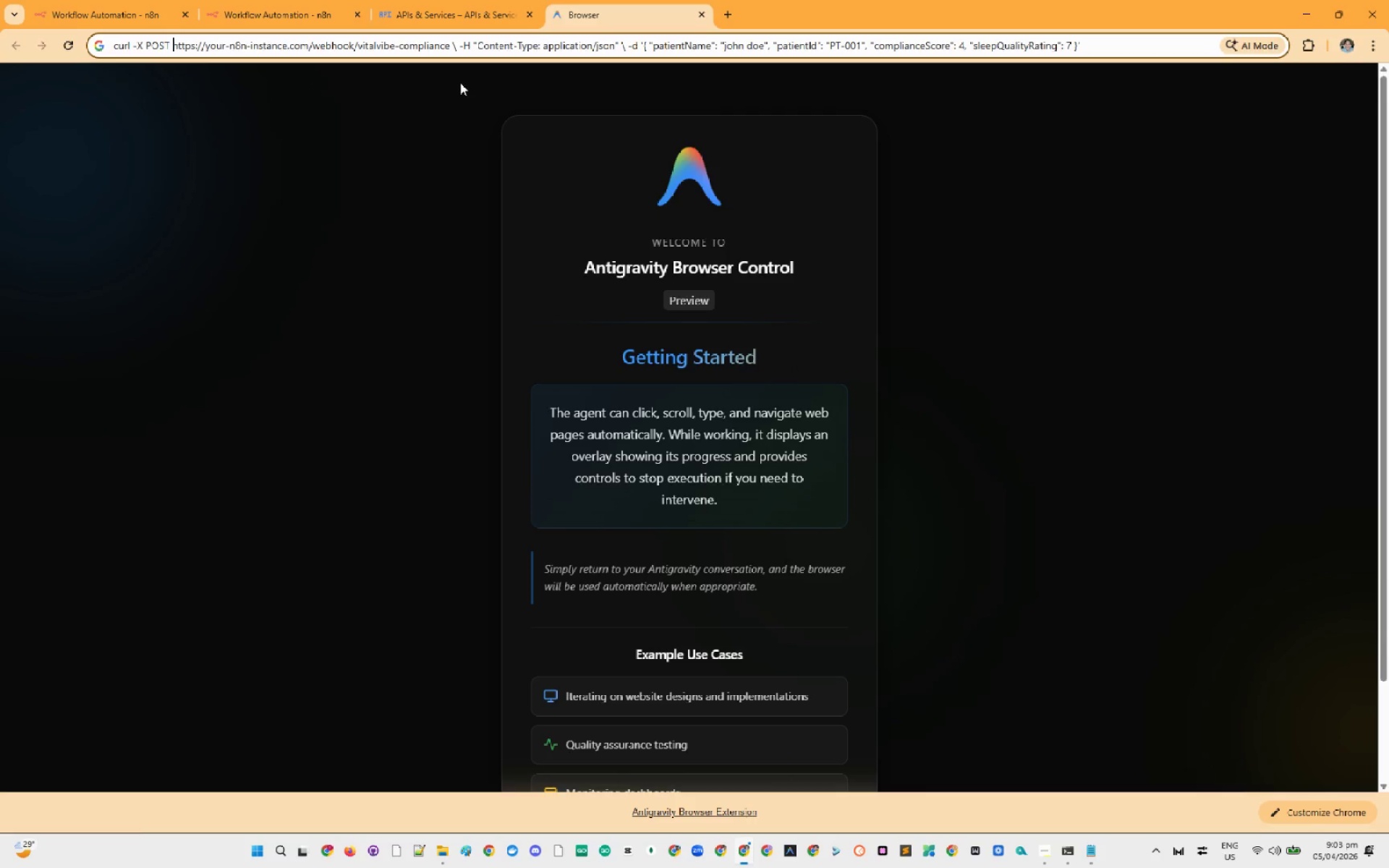 
hold_key(key=ShiftLeft, duration=1.25)
left_click([448, 51])
 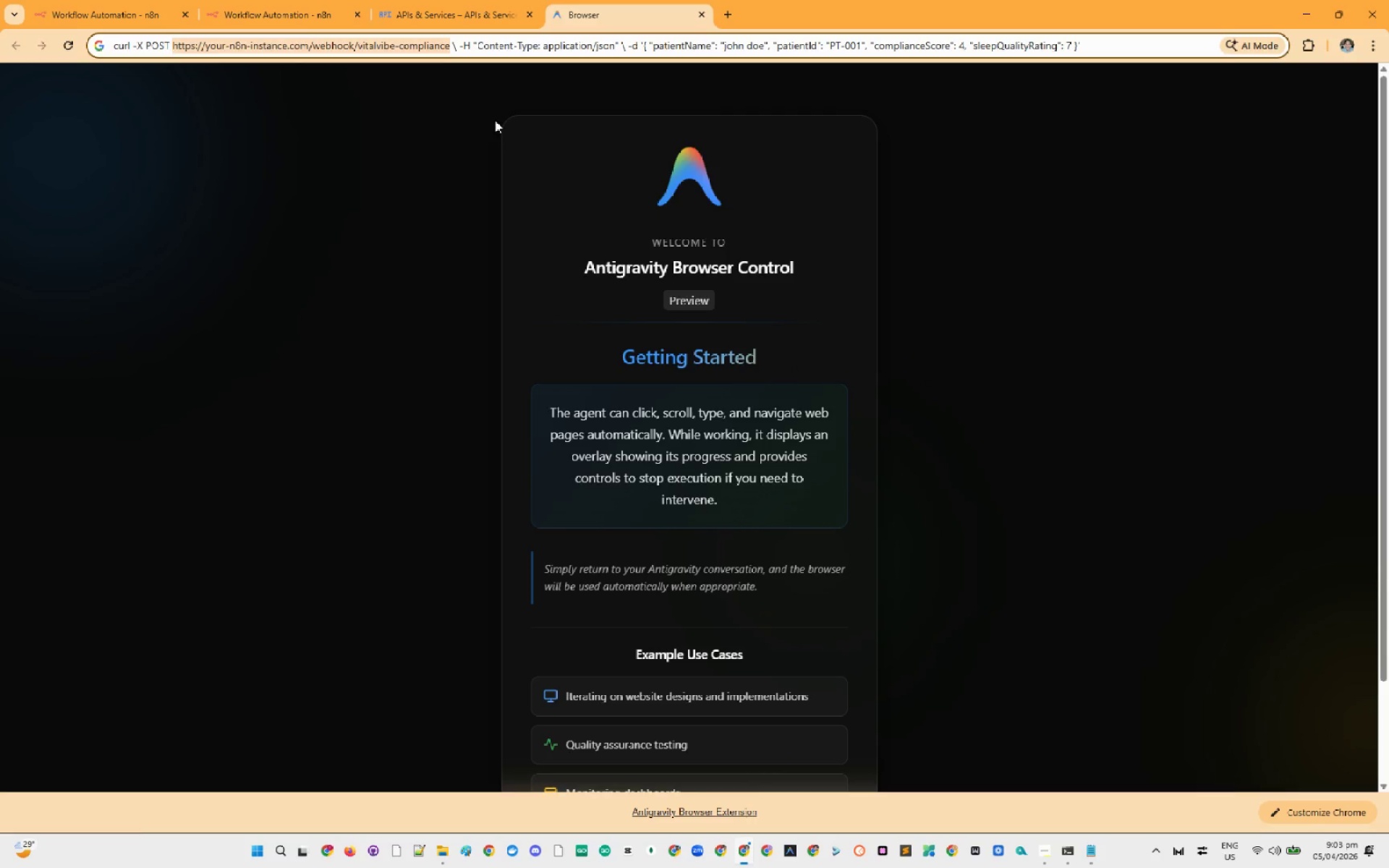 
key(Control+V)
 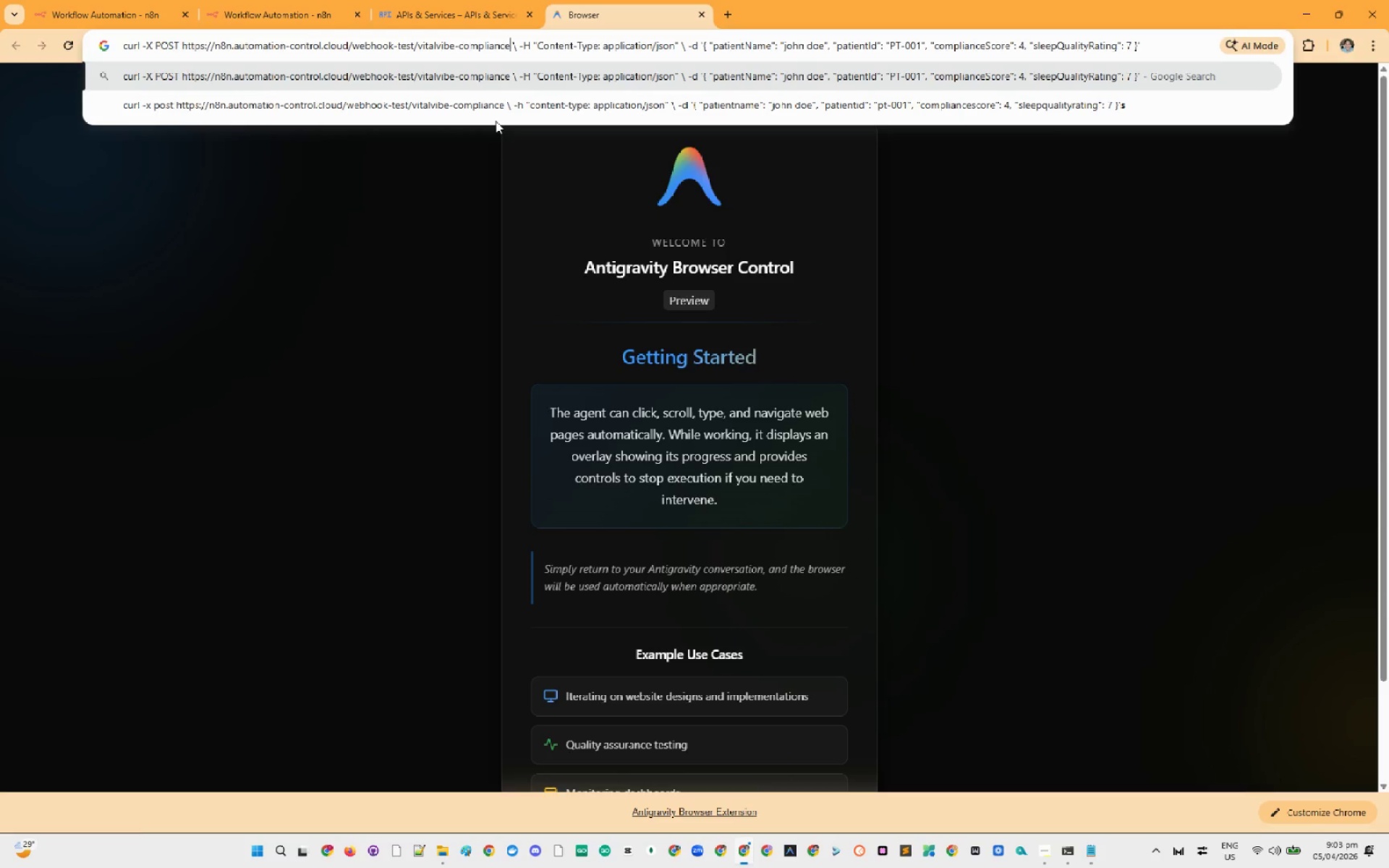 
key(Control+A)
 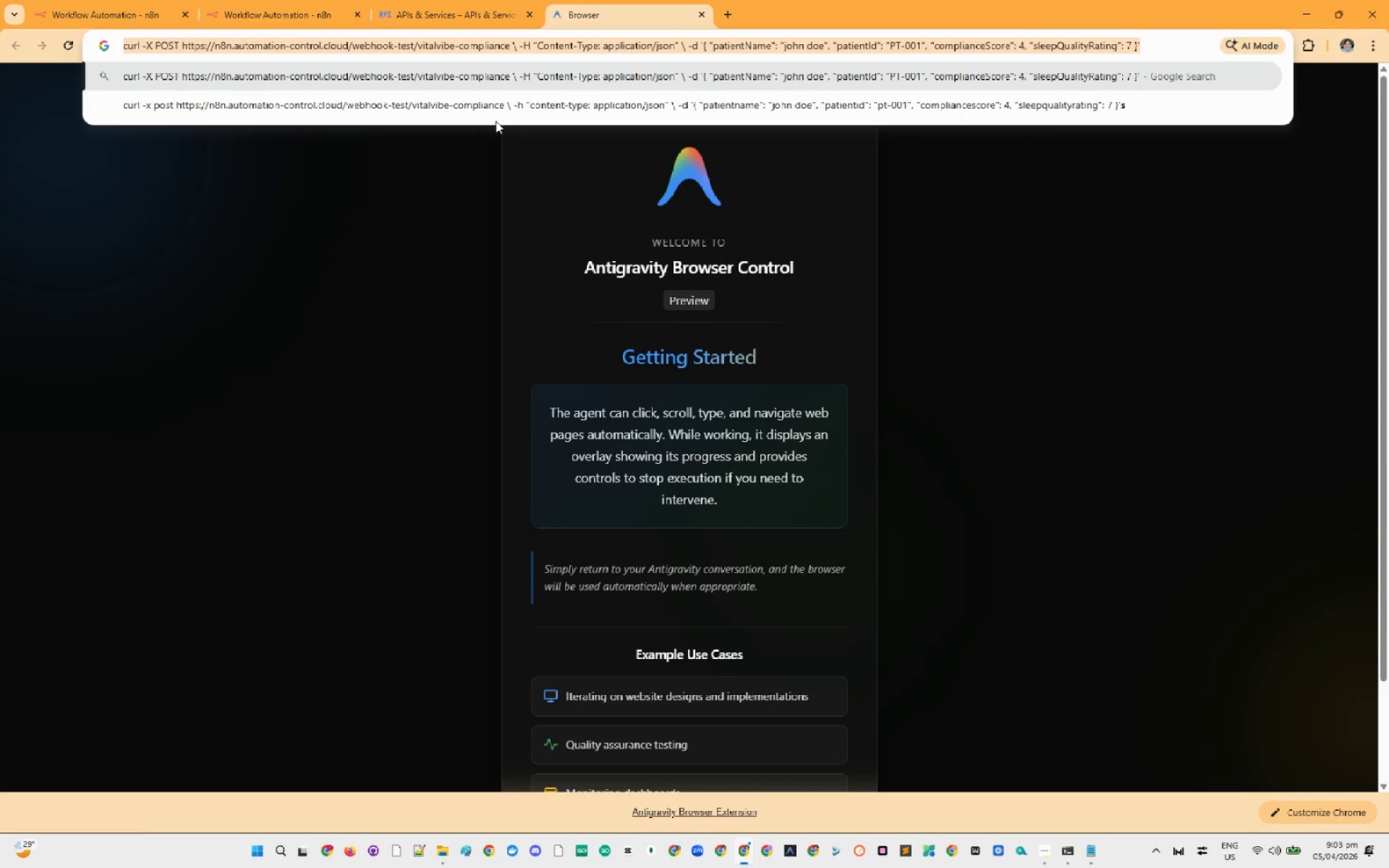 
key(Control+C)
 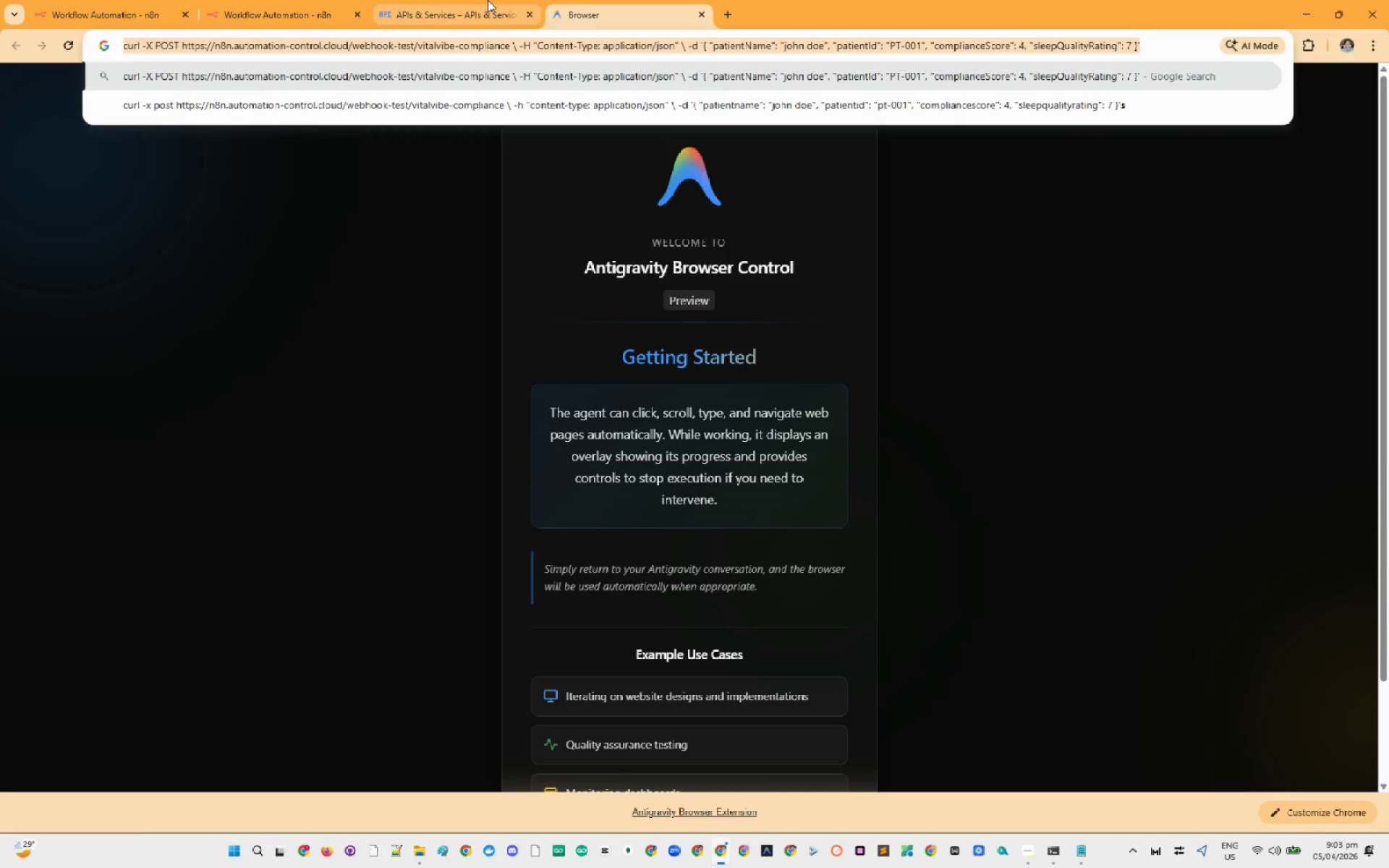 
left_click([496, 1])
 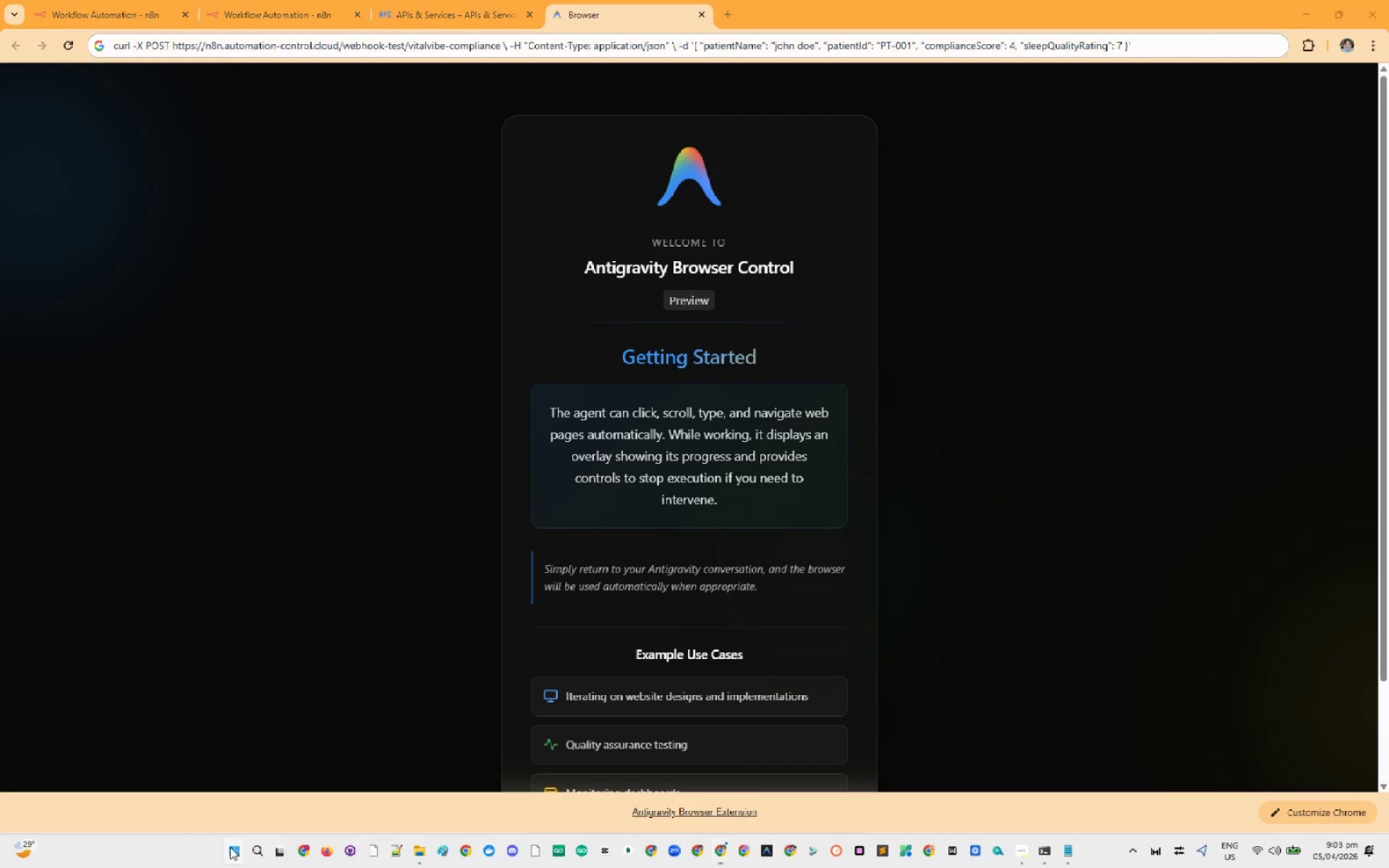 
type(POWER)
 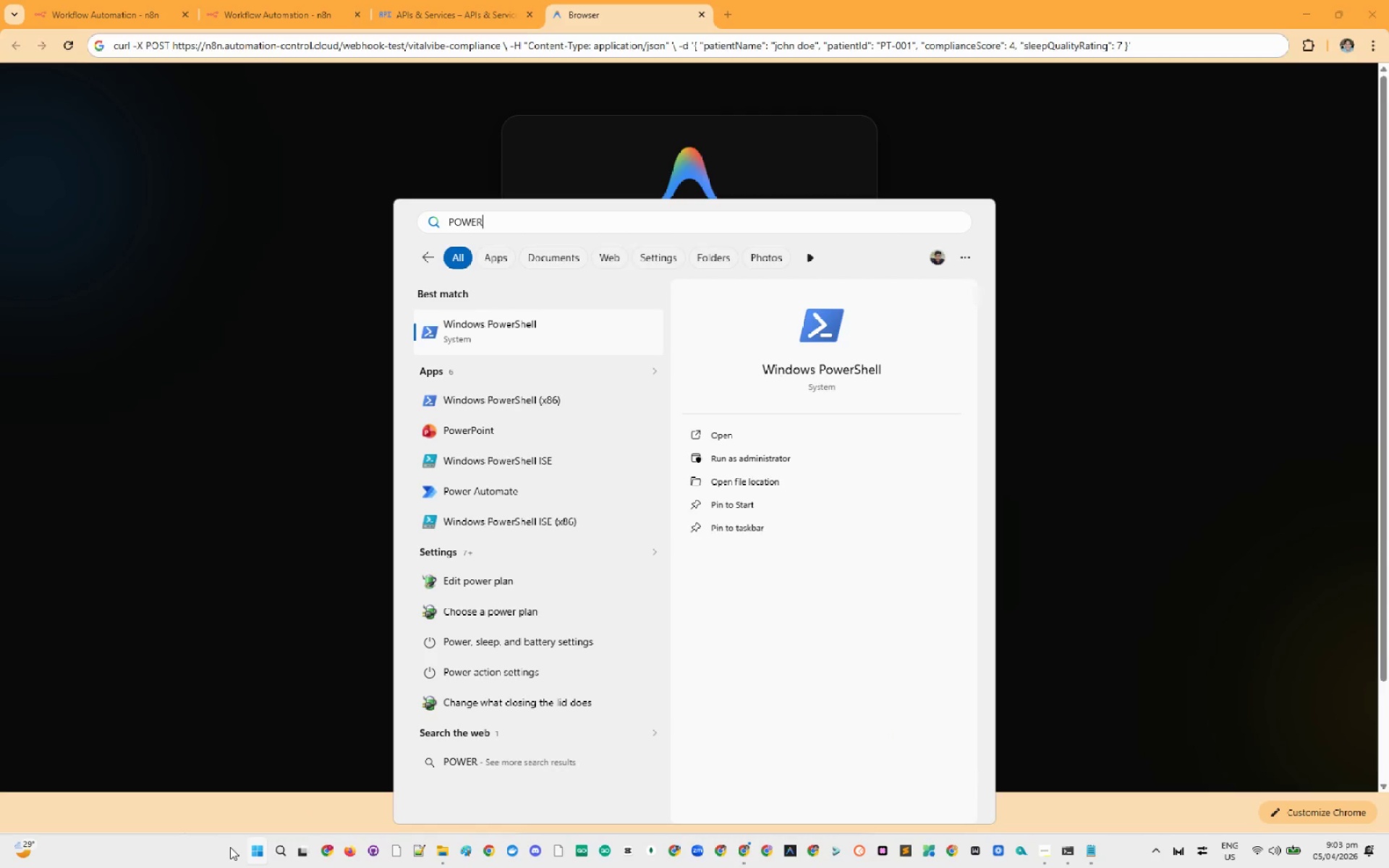 
key(Enter)
 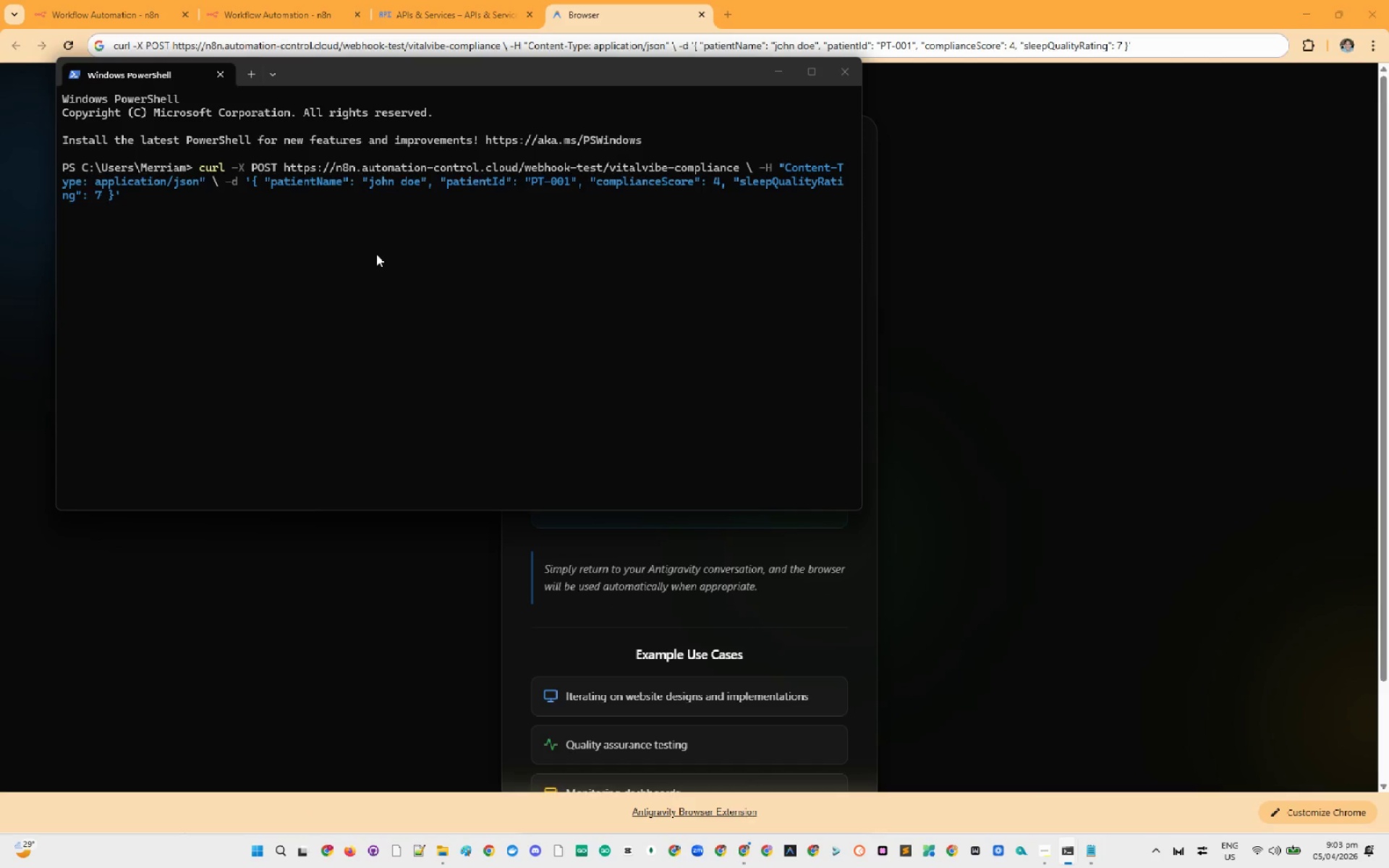 
key(Enter)
 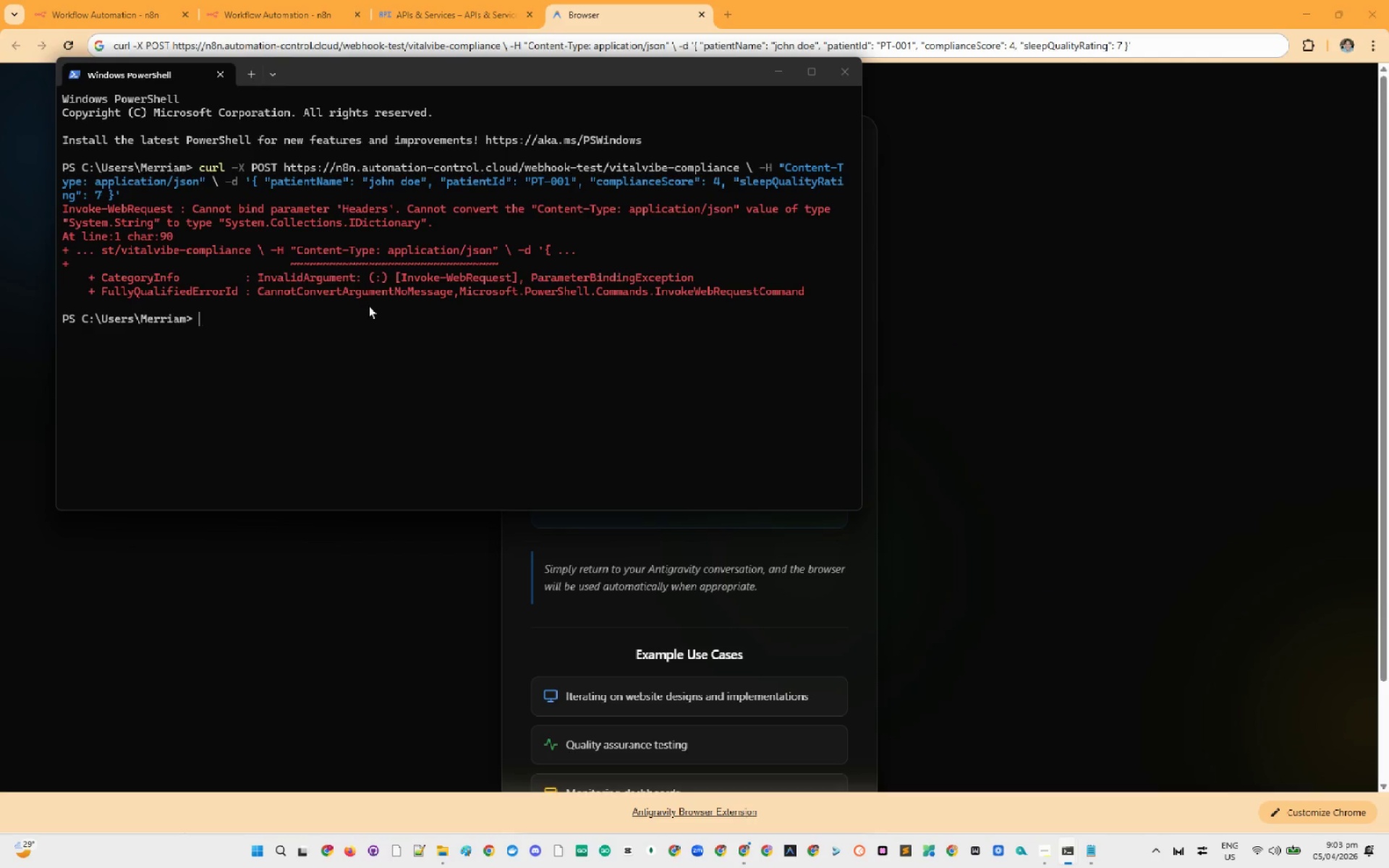 
wait(12.88)
 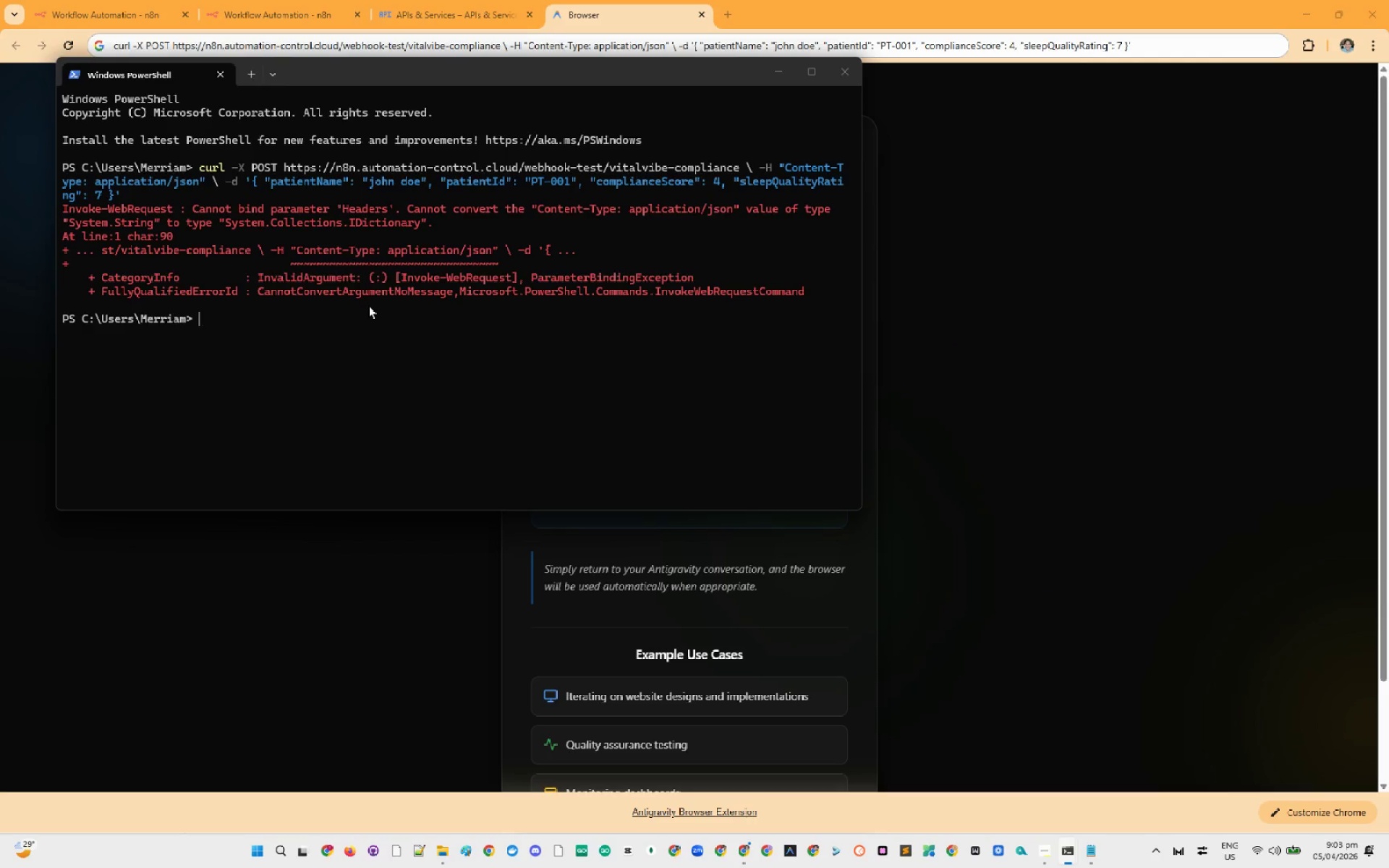 
left_click([846, 77])
 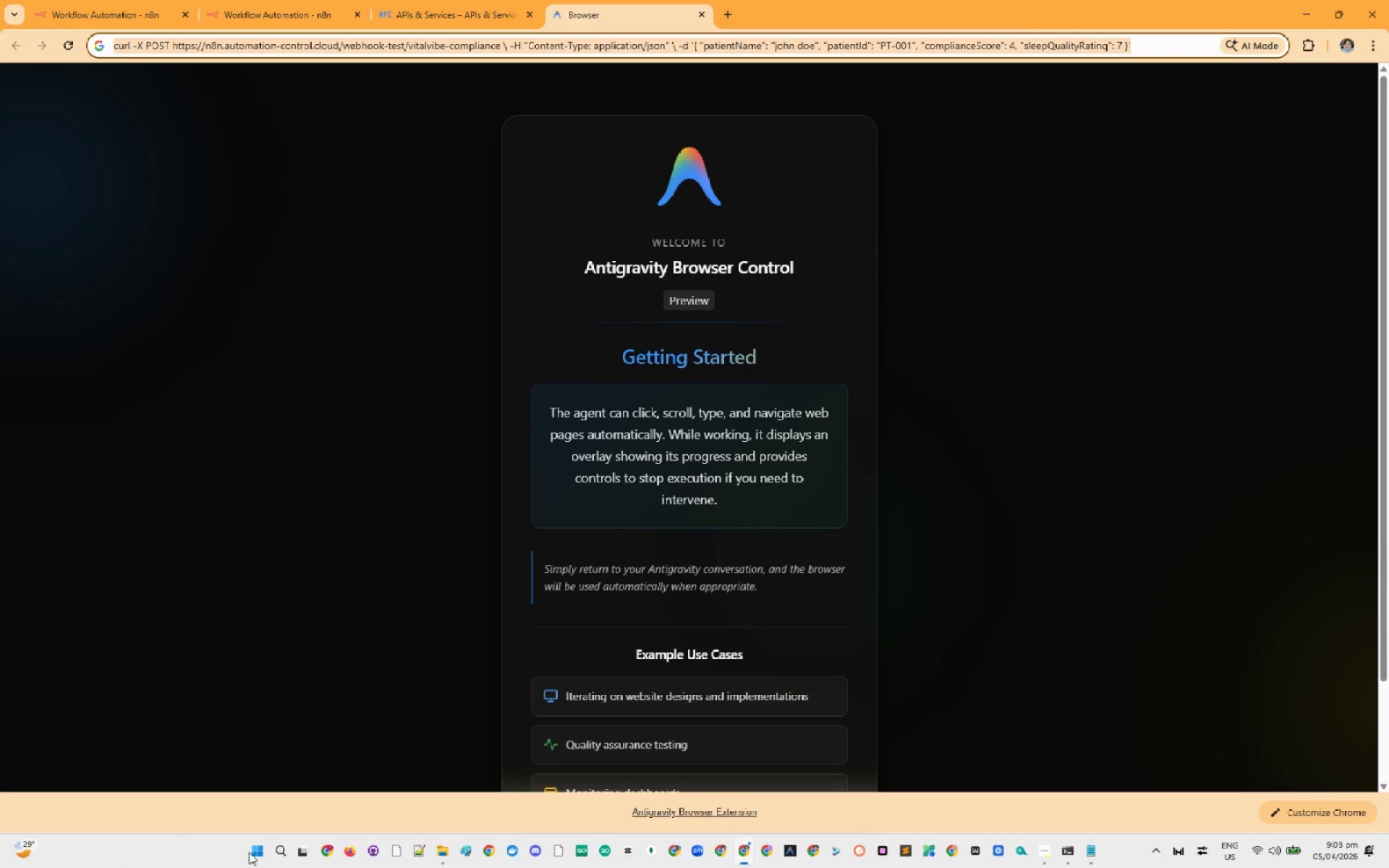 
left_click([254, 855])
 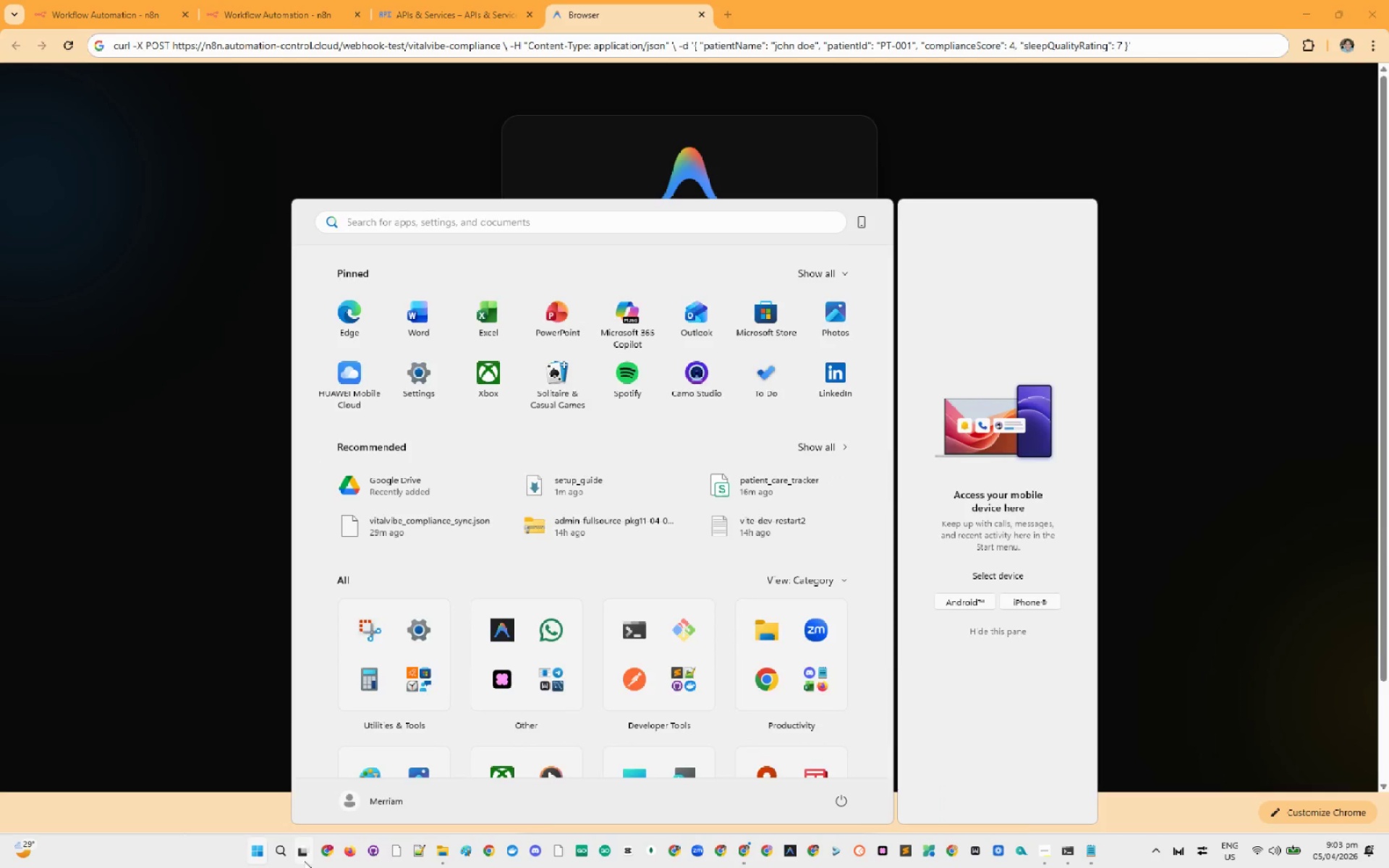 
type(POWERSH)
 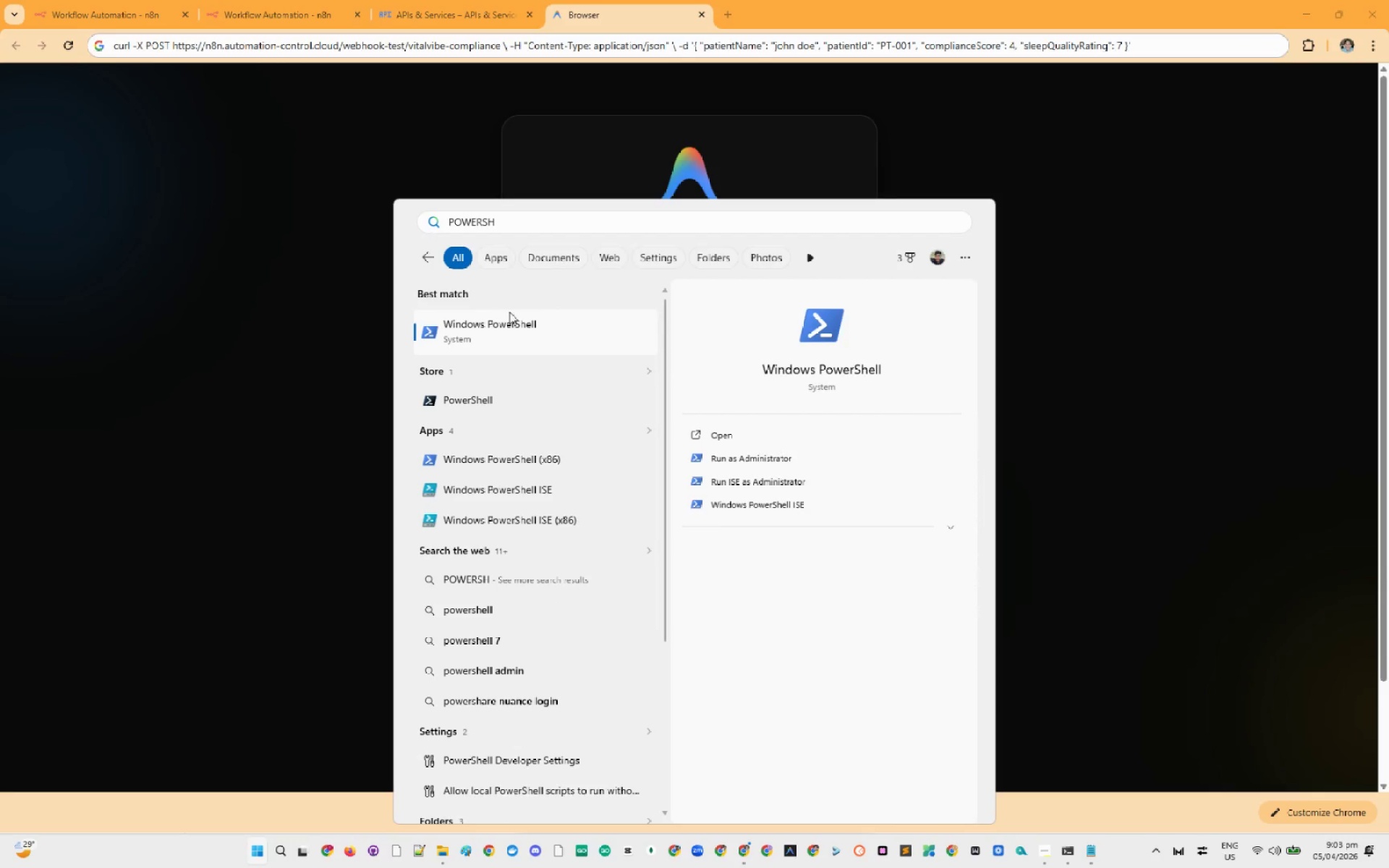 
right_click([548, 332])
 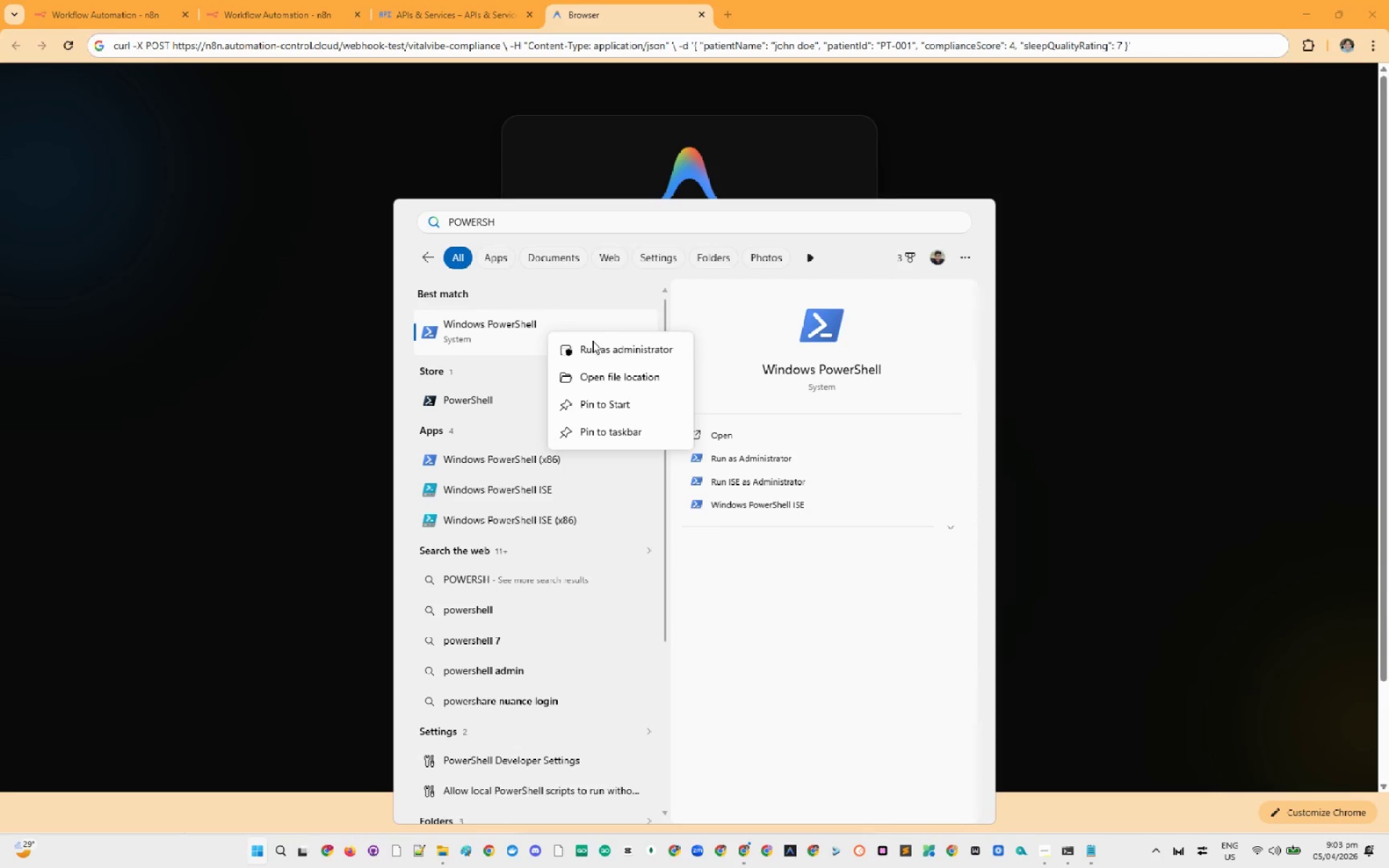 
left_click([606, 349])
 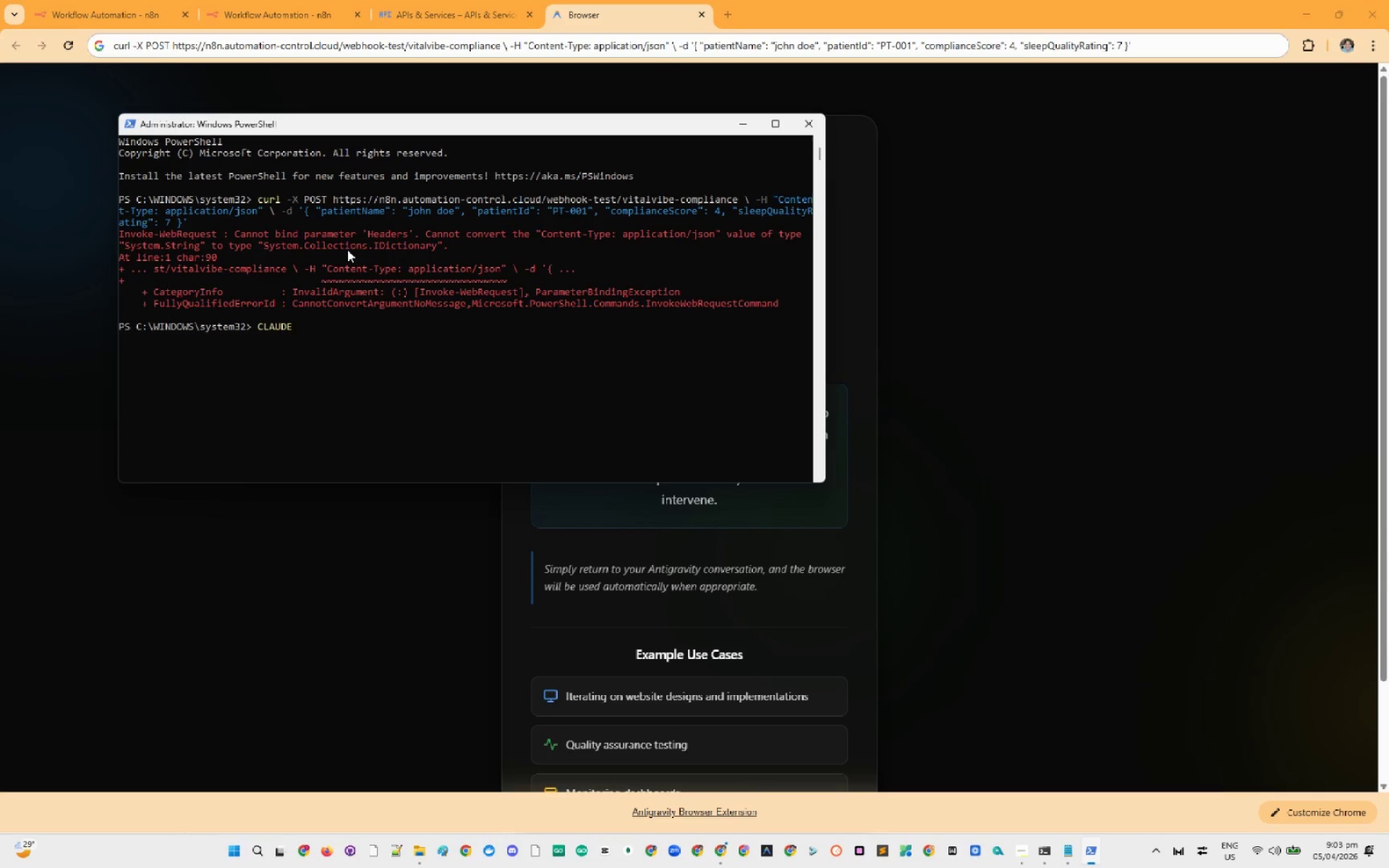 
wait(17.48)
 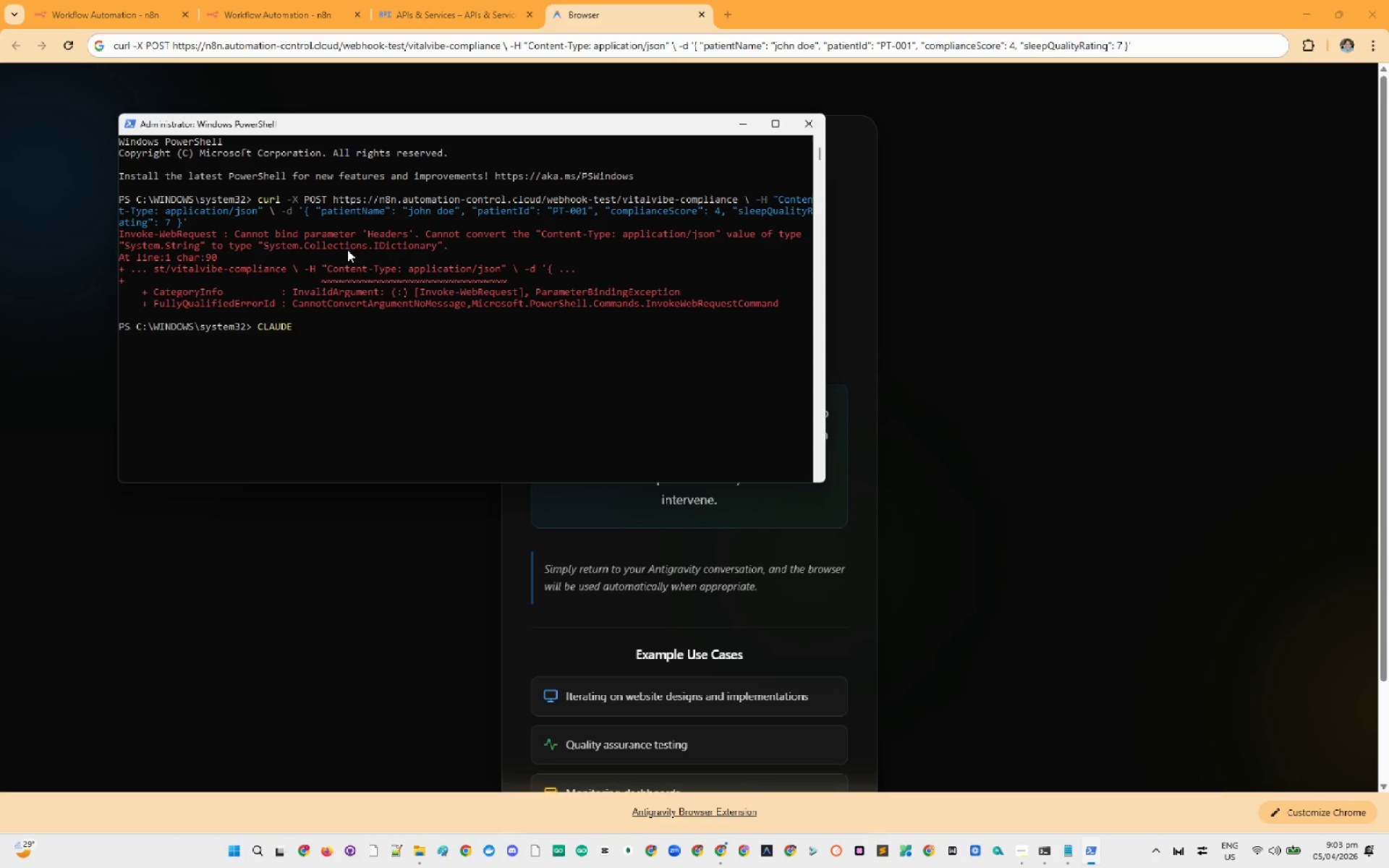 
left_click([336, 0])
 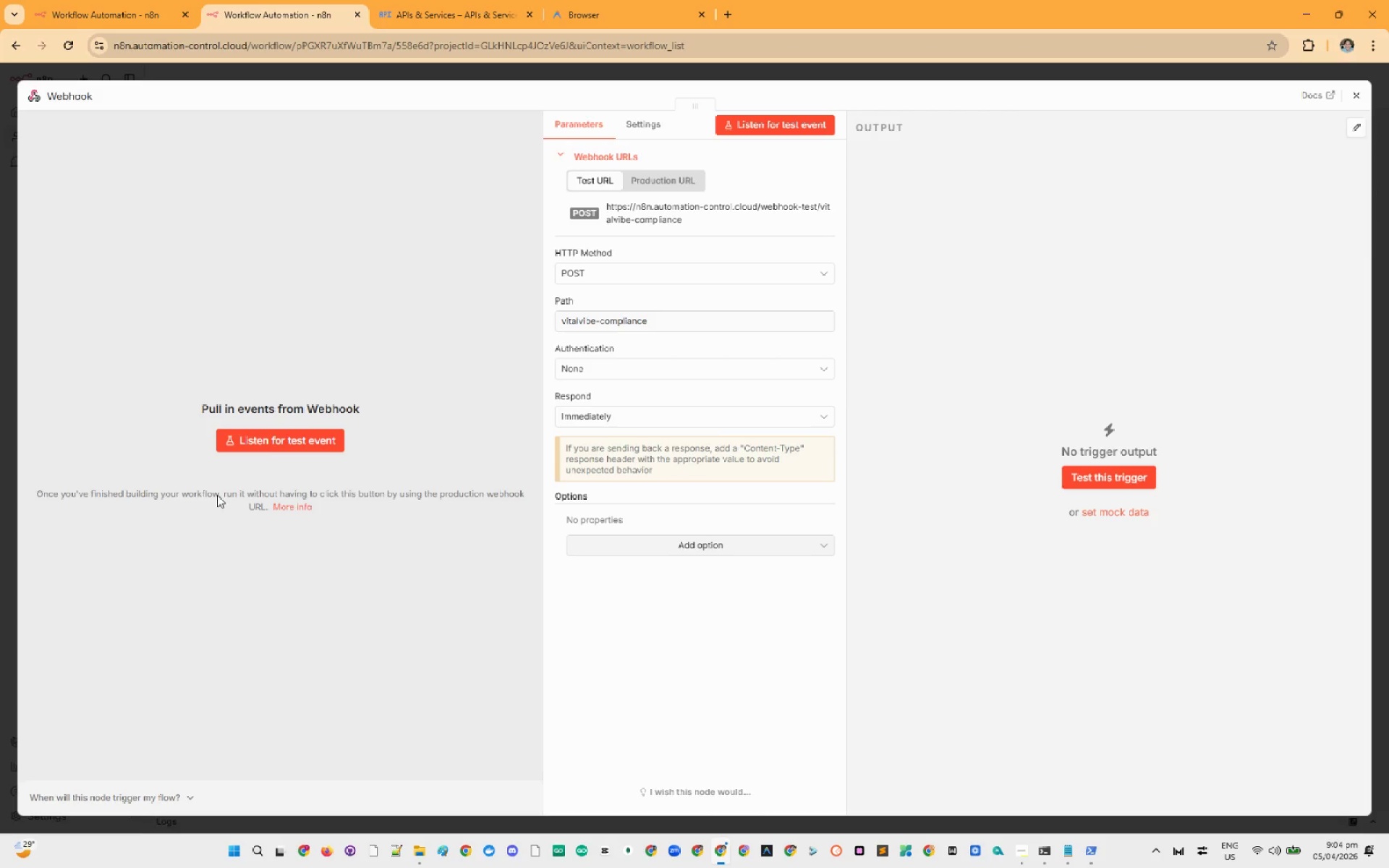 
left_click([281, 430])
 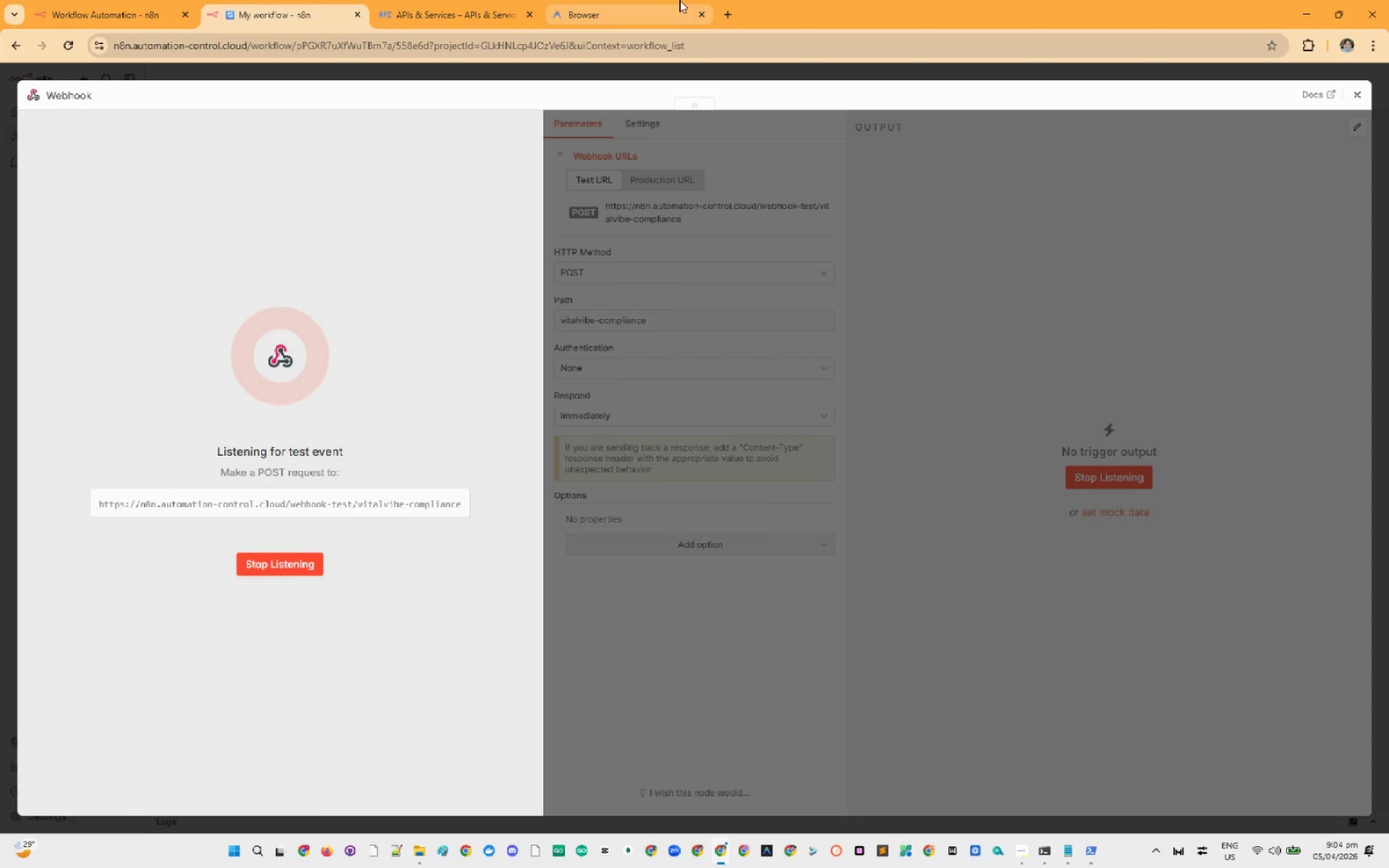 
left_click([660, 0])
 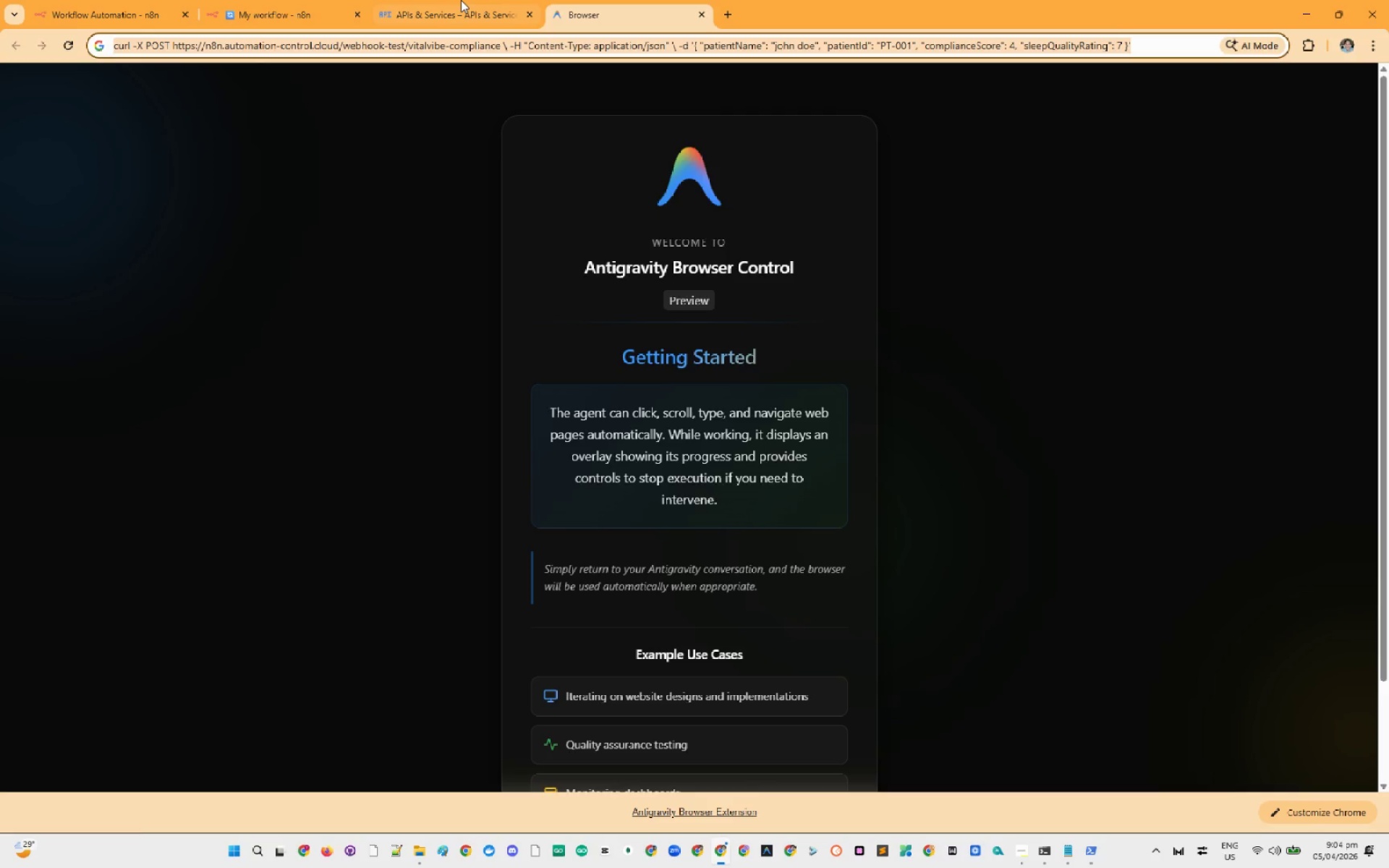 
left_click([446, 0])
 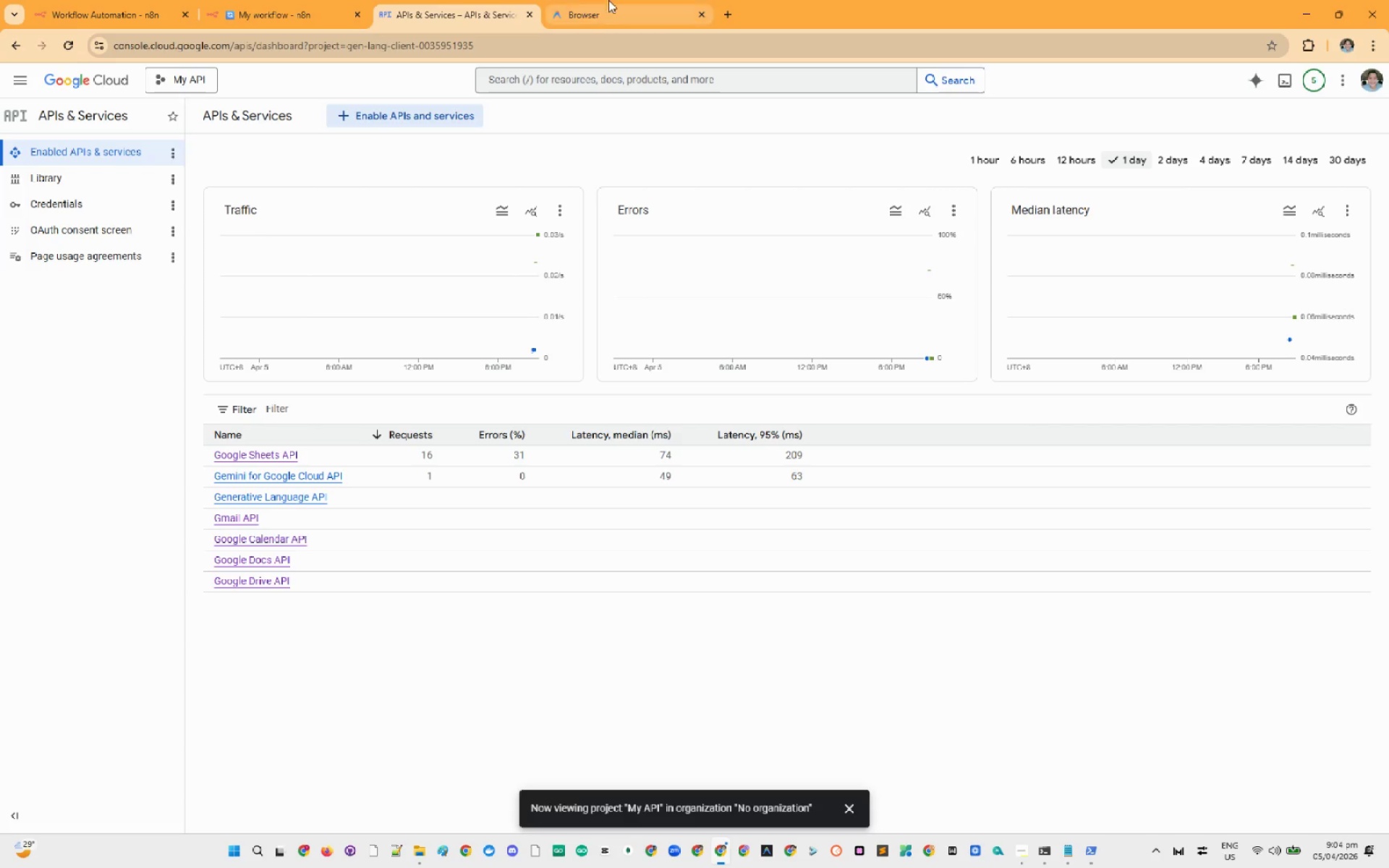 
left_click([608, 0])
 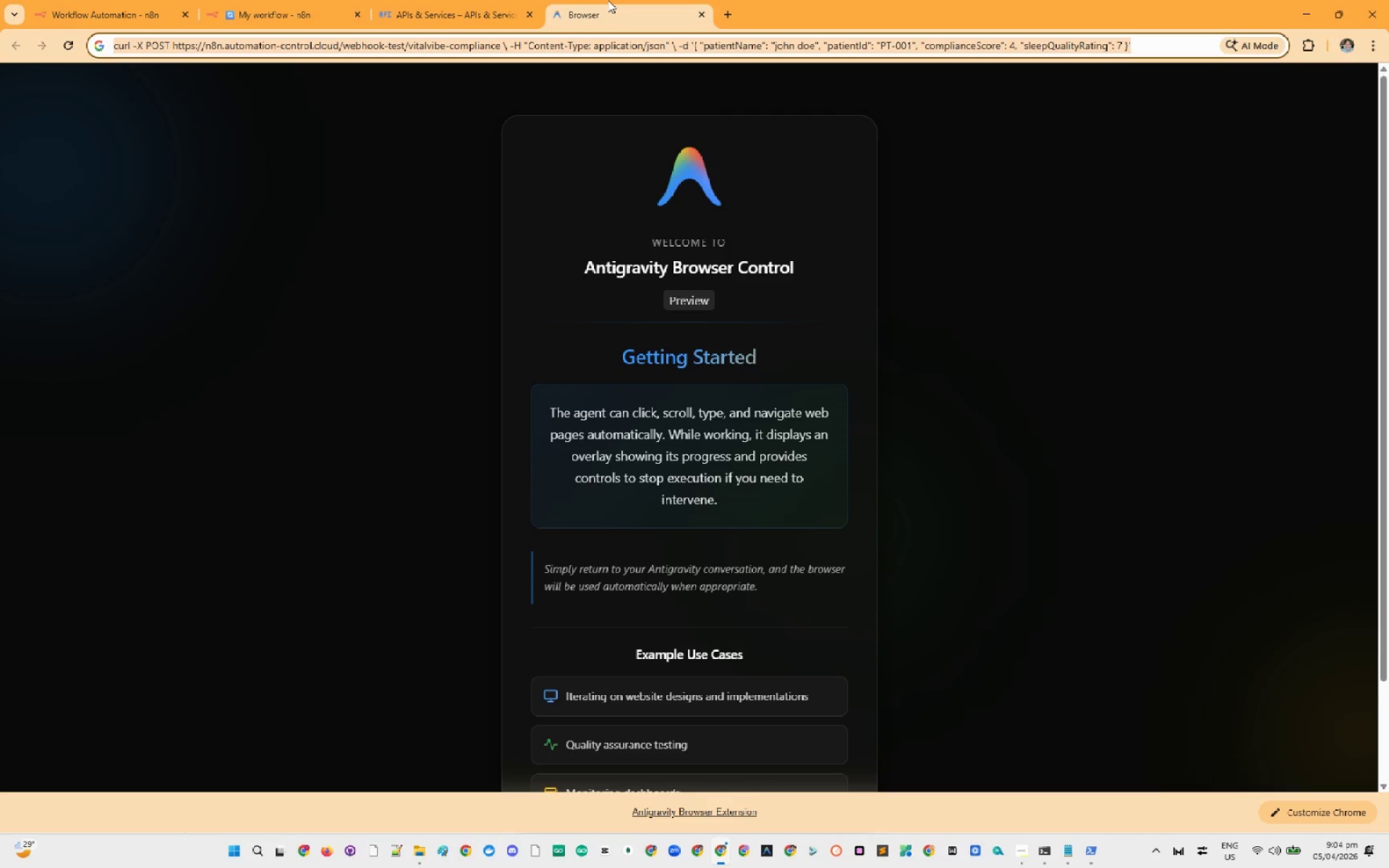 
key(Alt+AltLeft)
 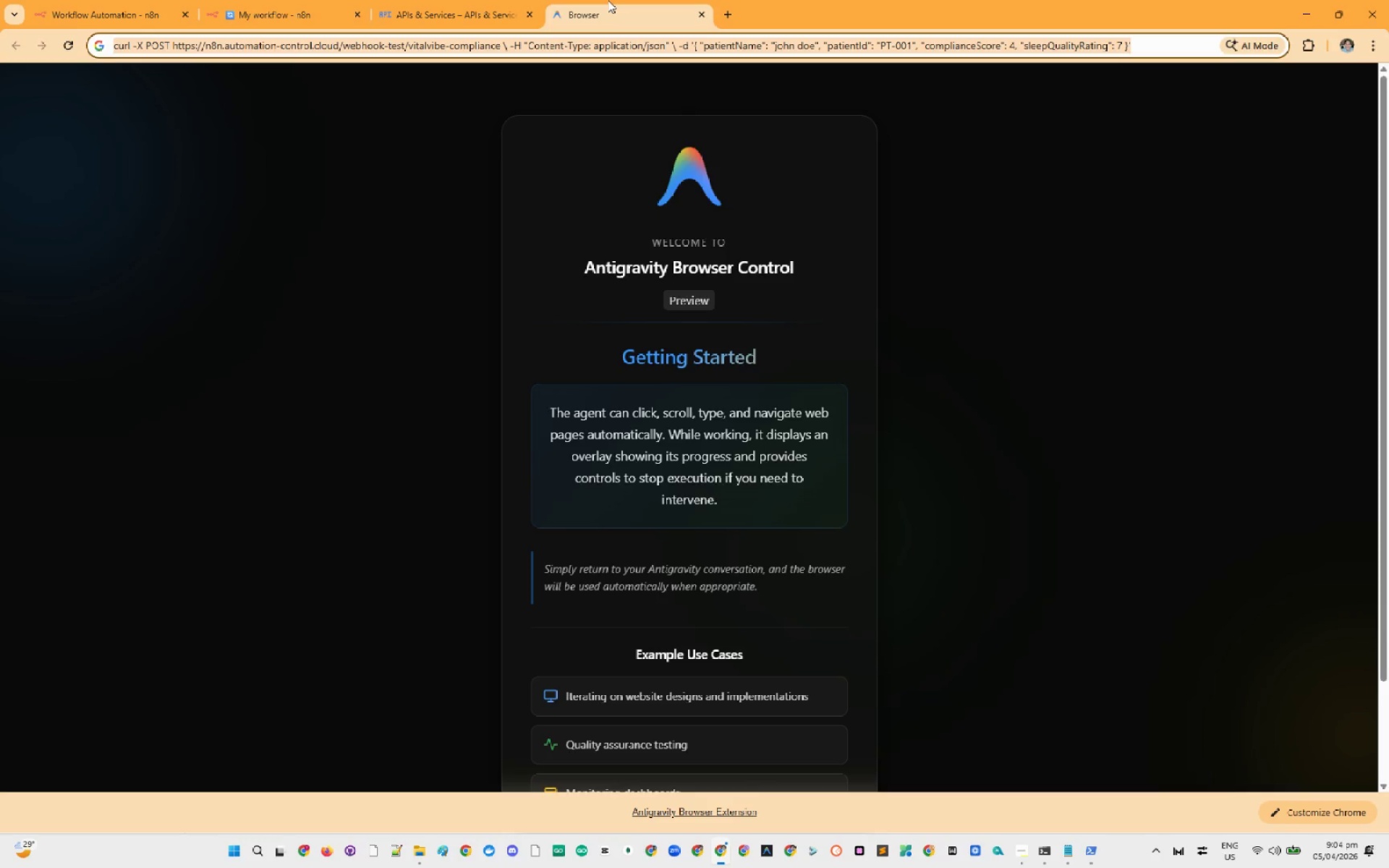 
key(Alt+Tab)
 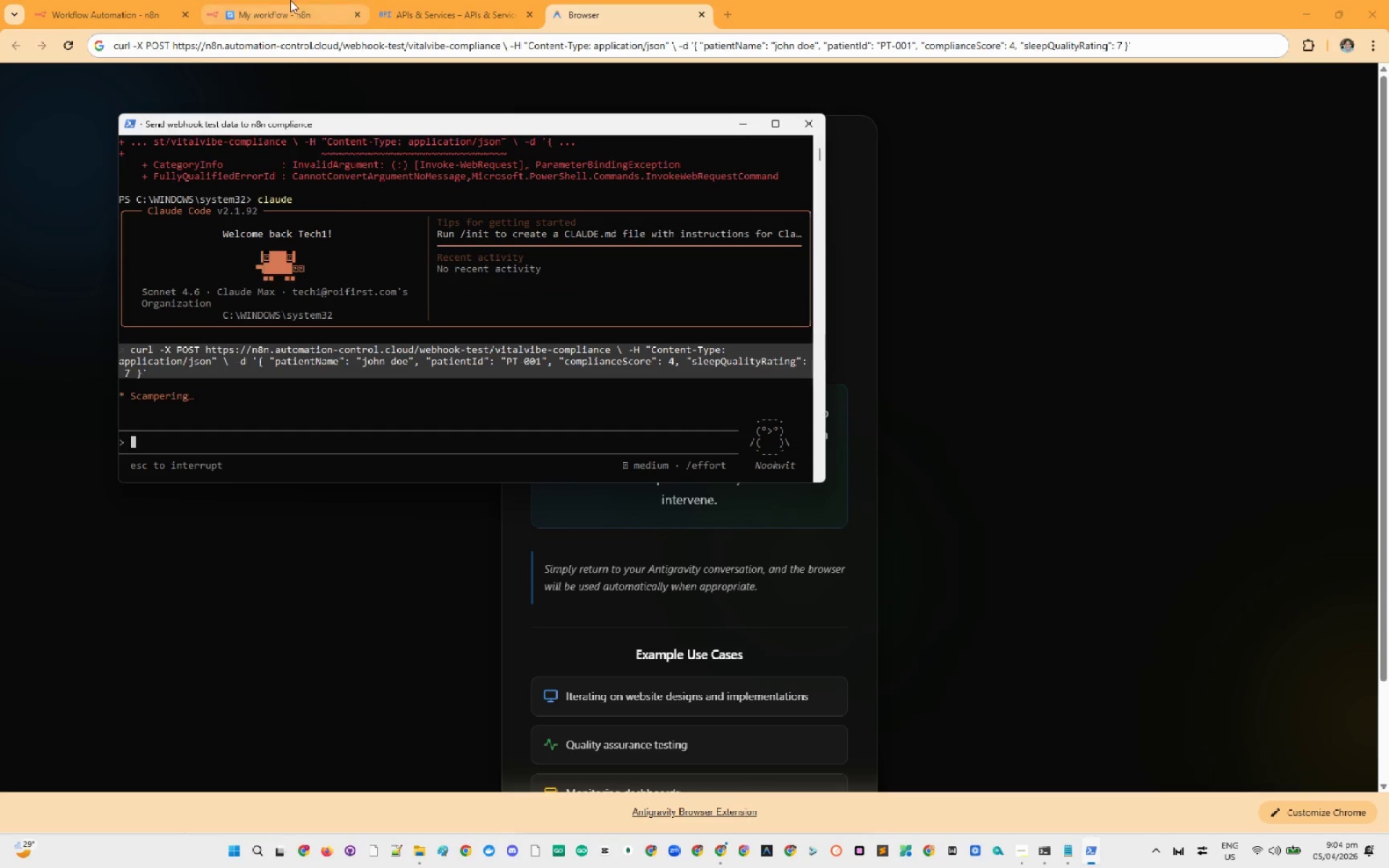 
wait(6.8)
 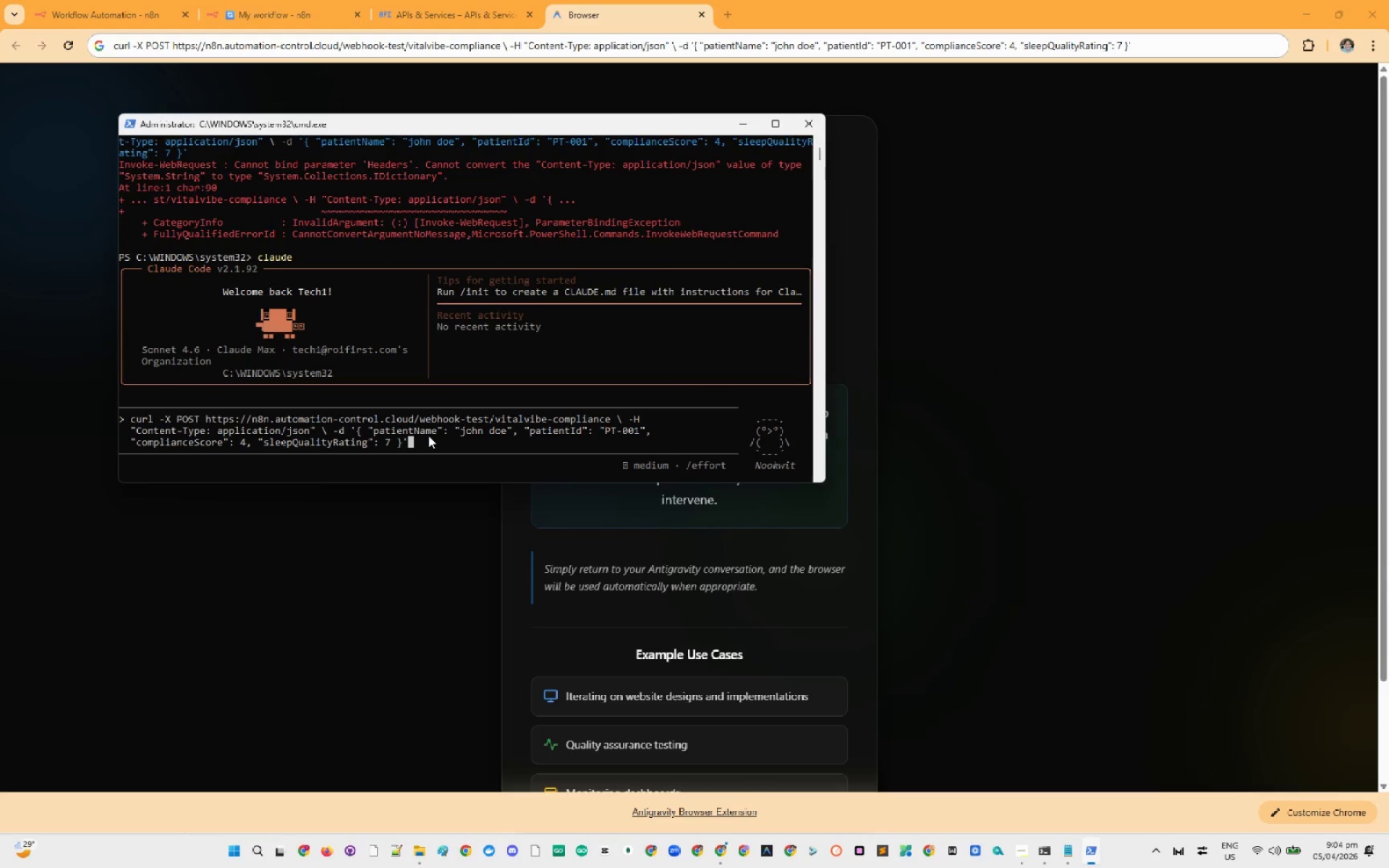 
left_click([250, 1])
 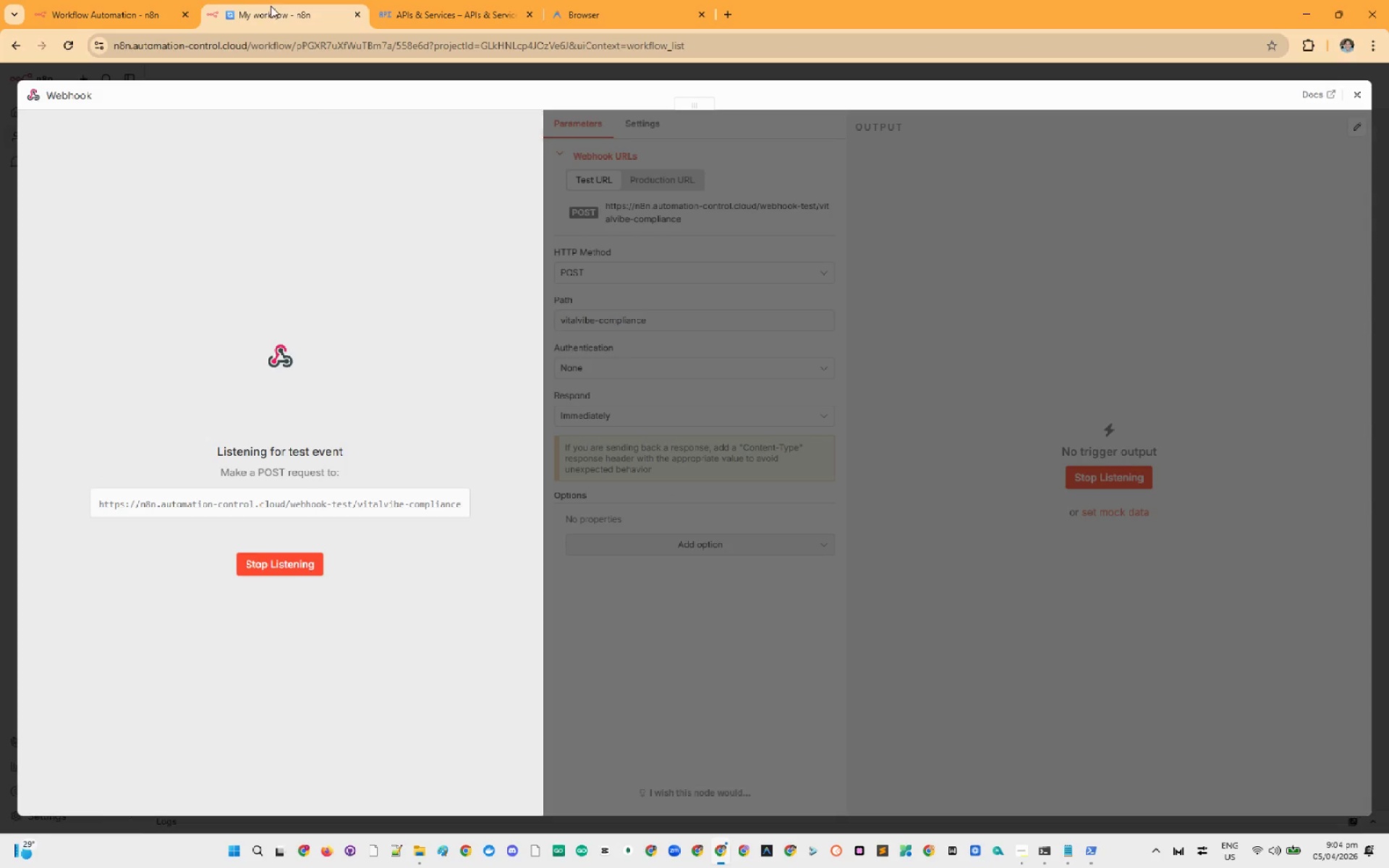 
key(Alt+AltLeft)
 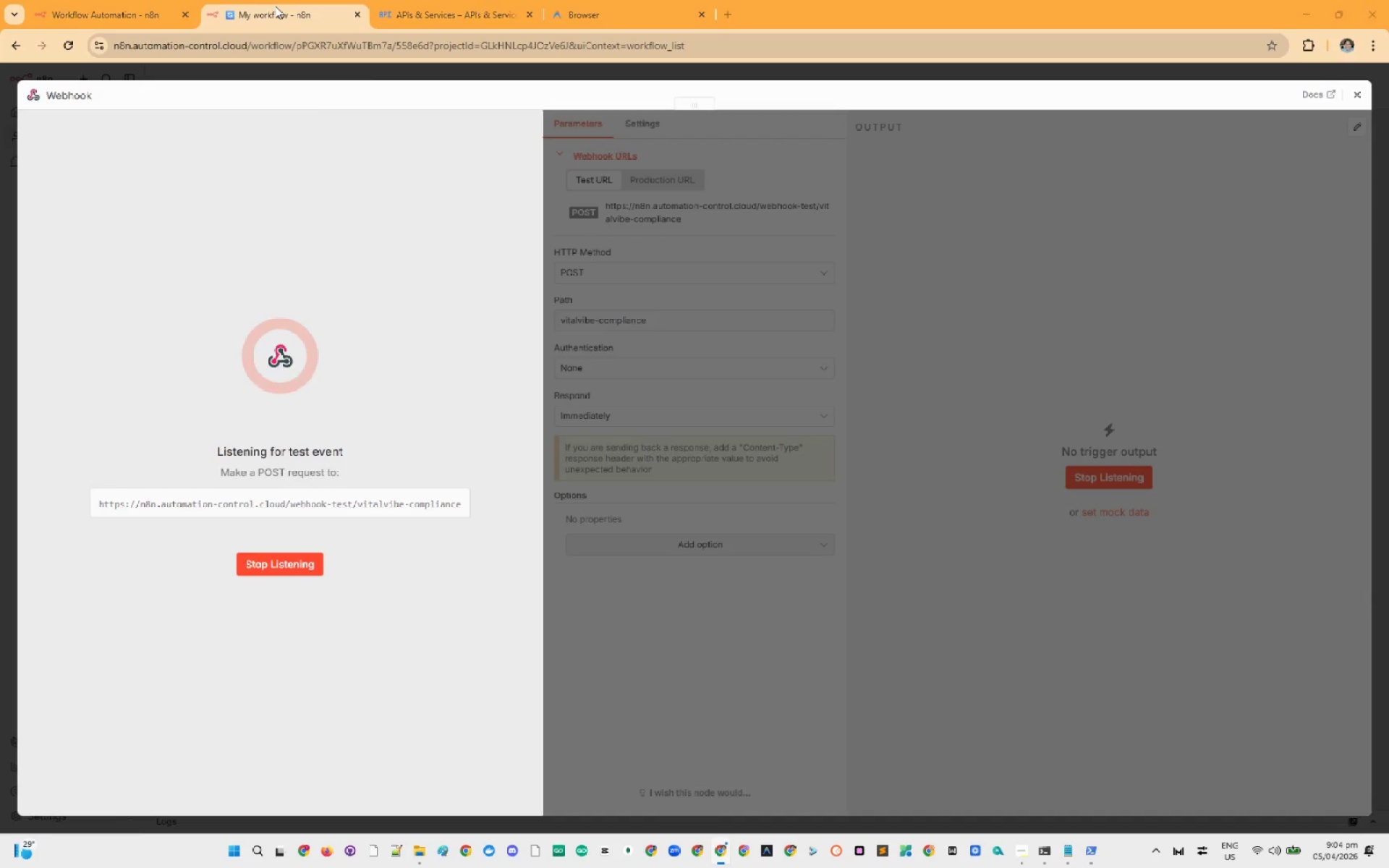 
hold_key(key=Tab, duration=7.28)
 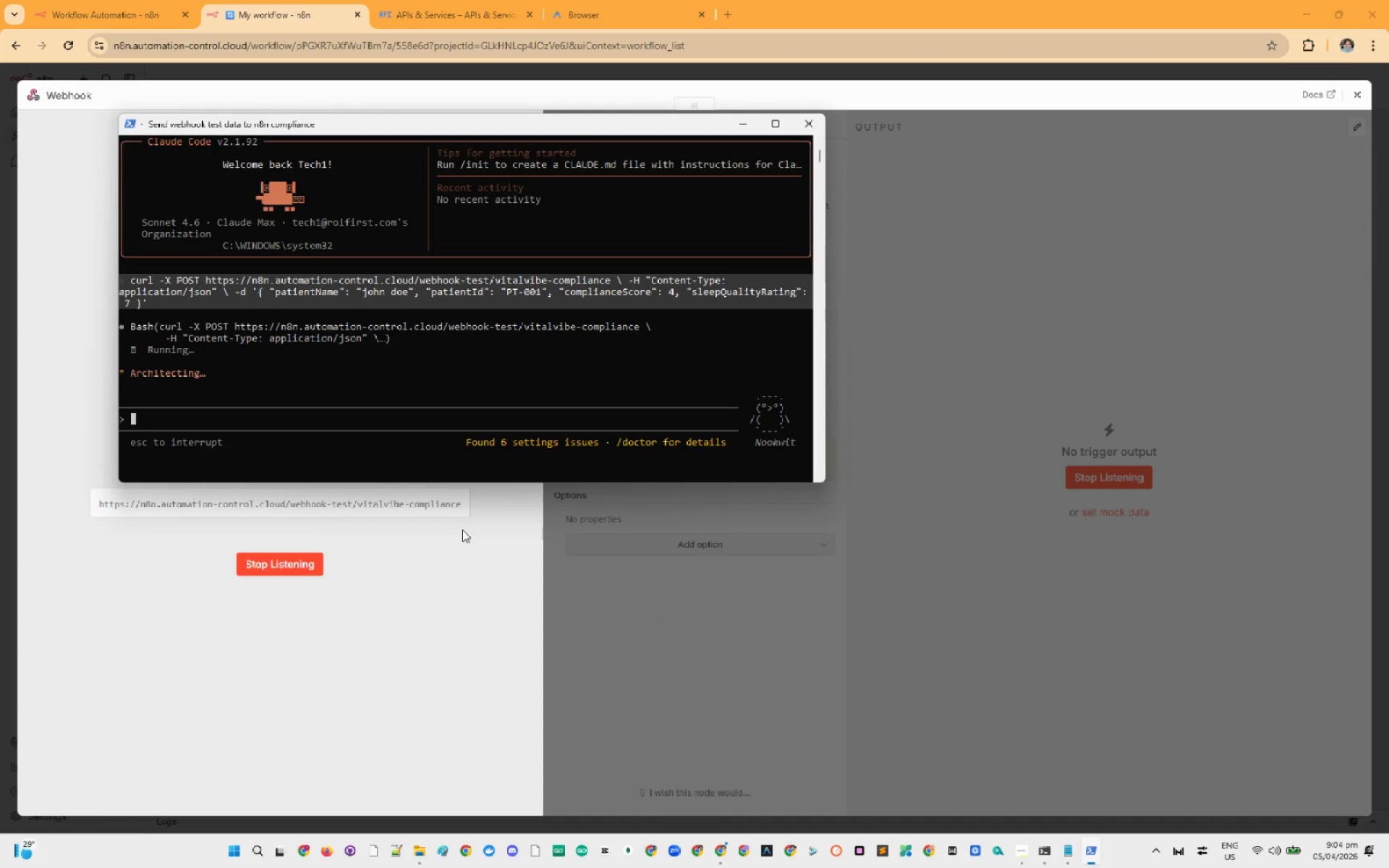 
left_click([264, 0])
 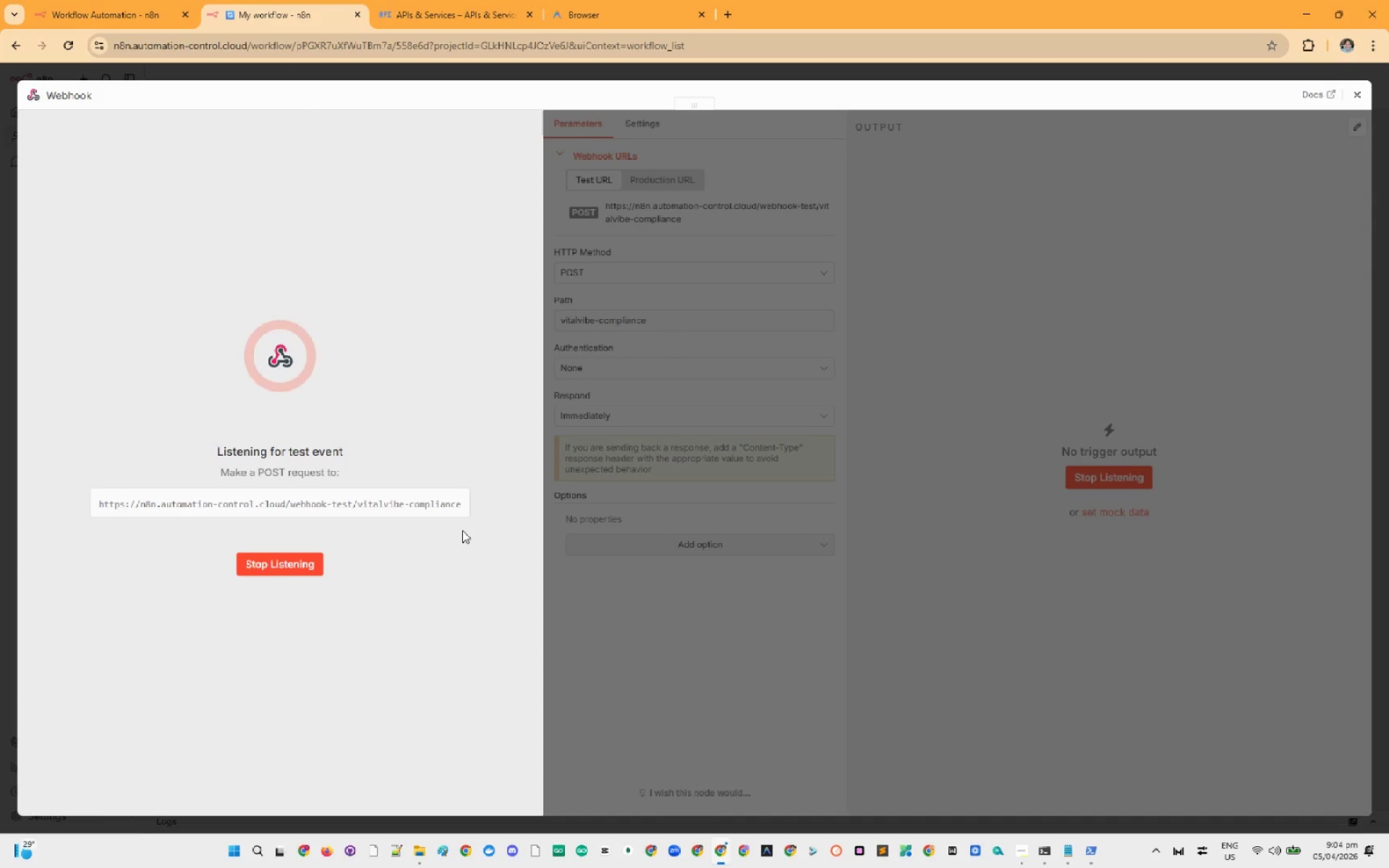 
key(Alt+AltLeft)
 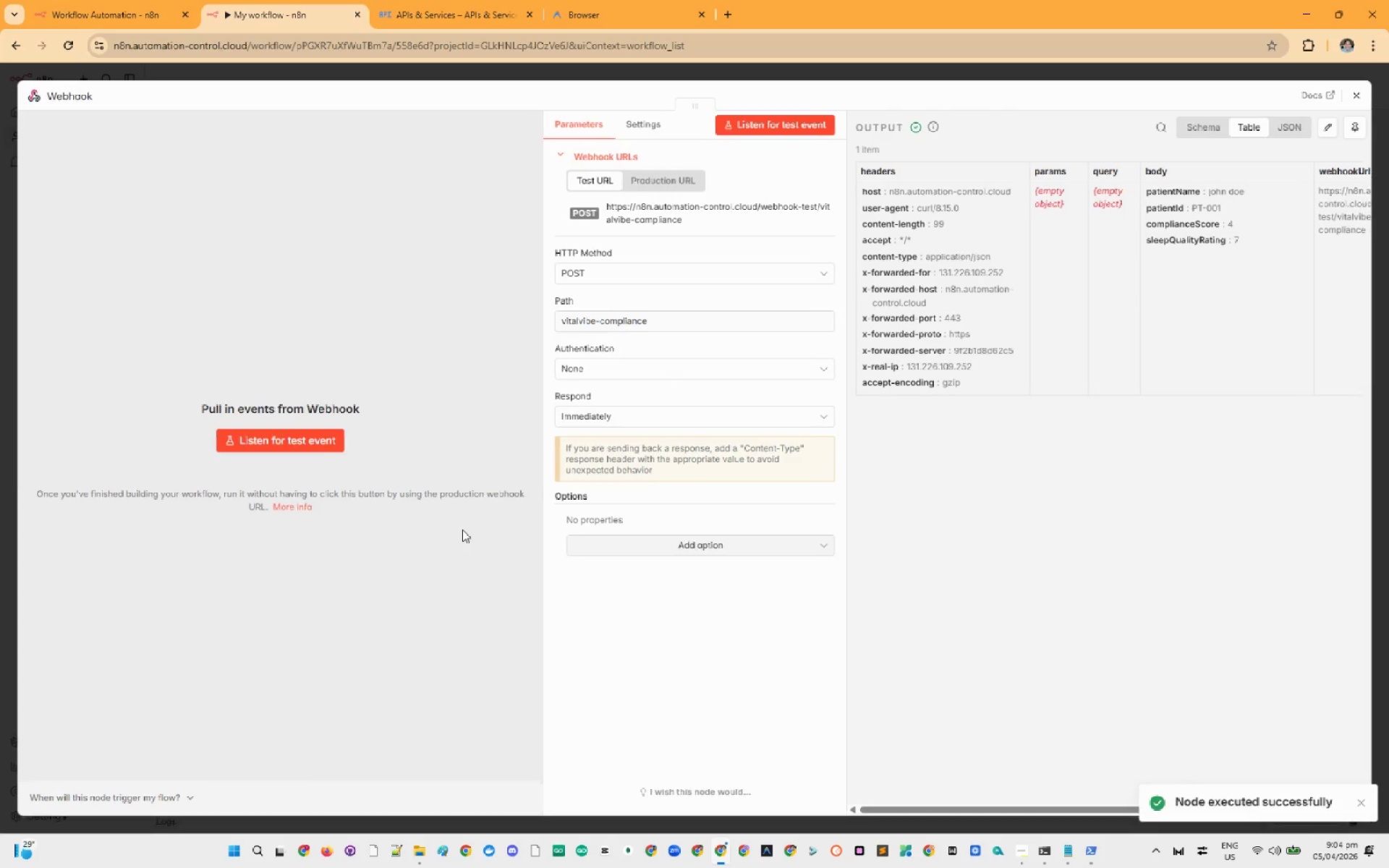 
wait(7.59)
 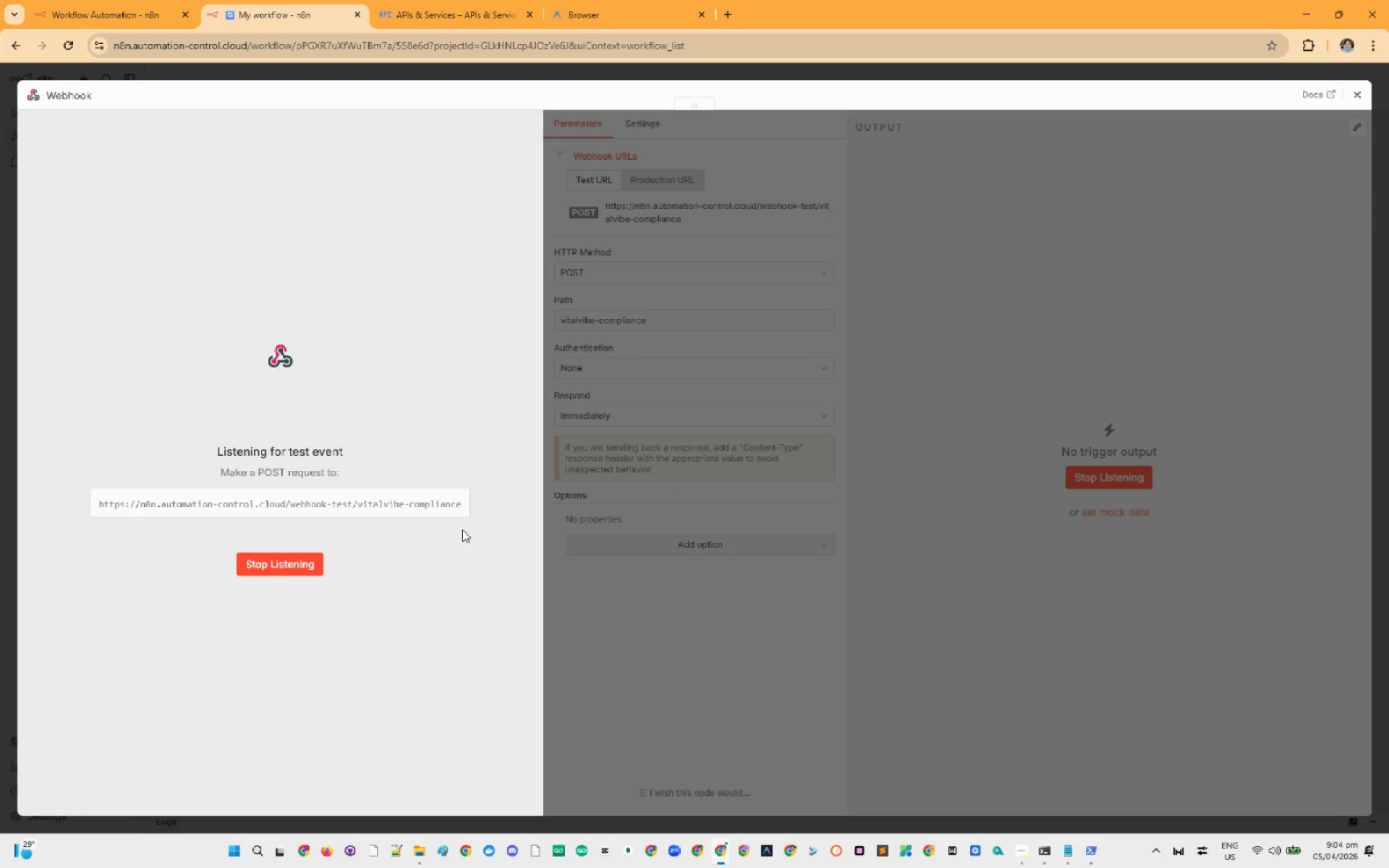 
left_click([1356, 133])
 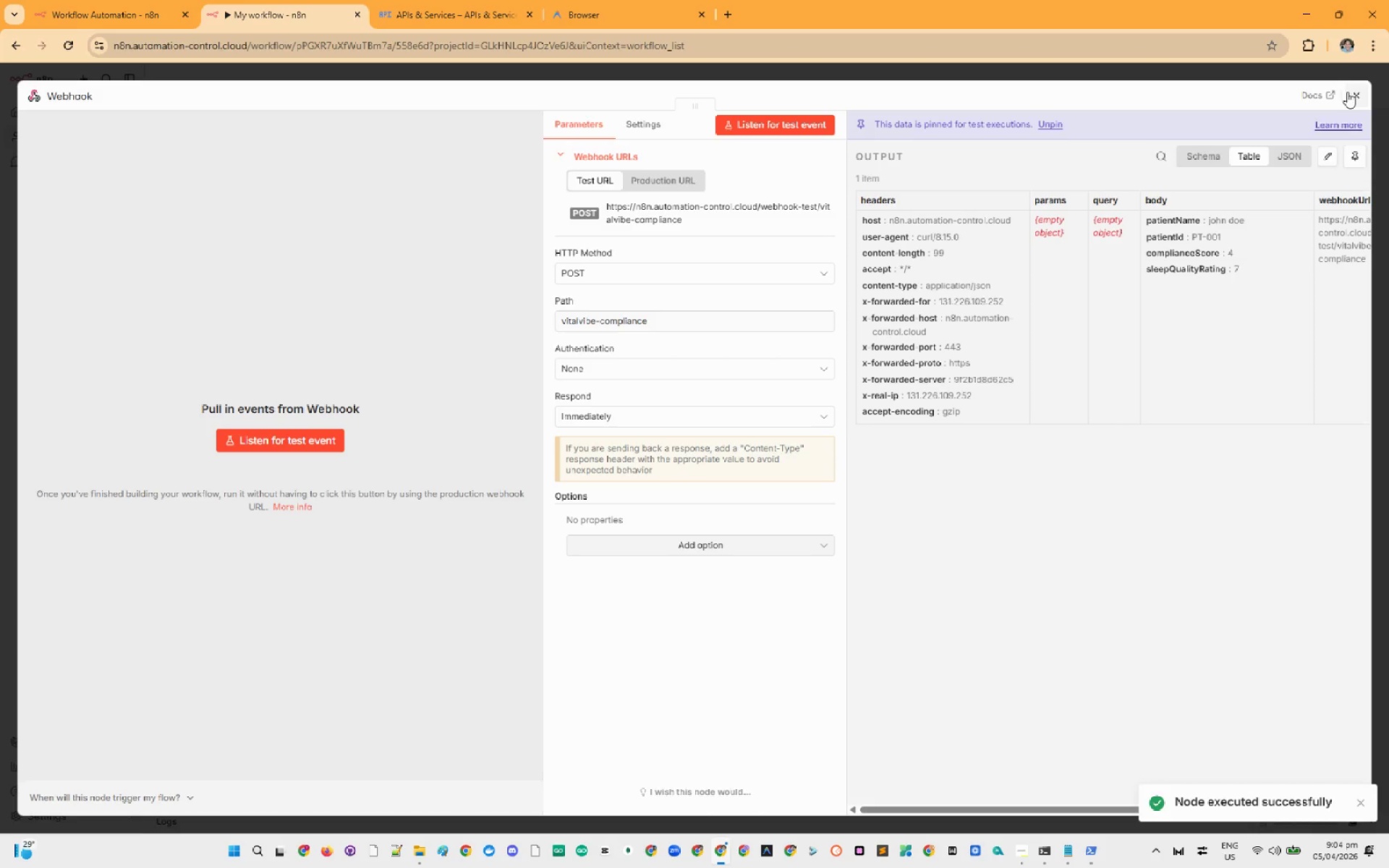 
left_click([1354, 90])
 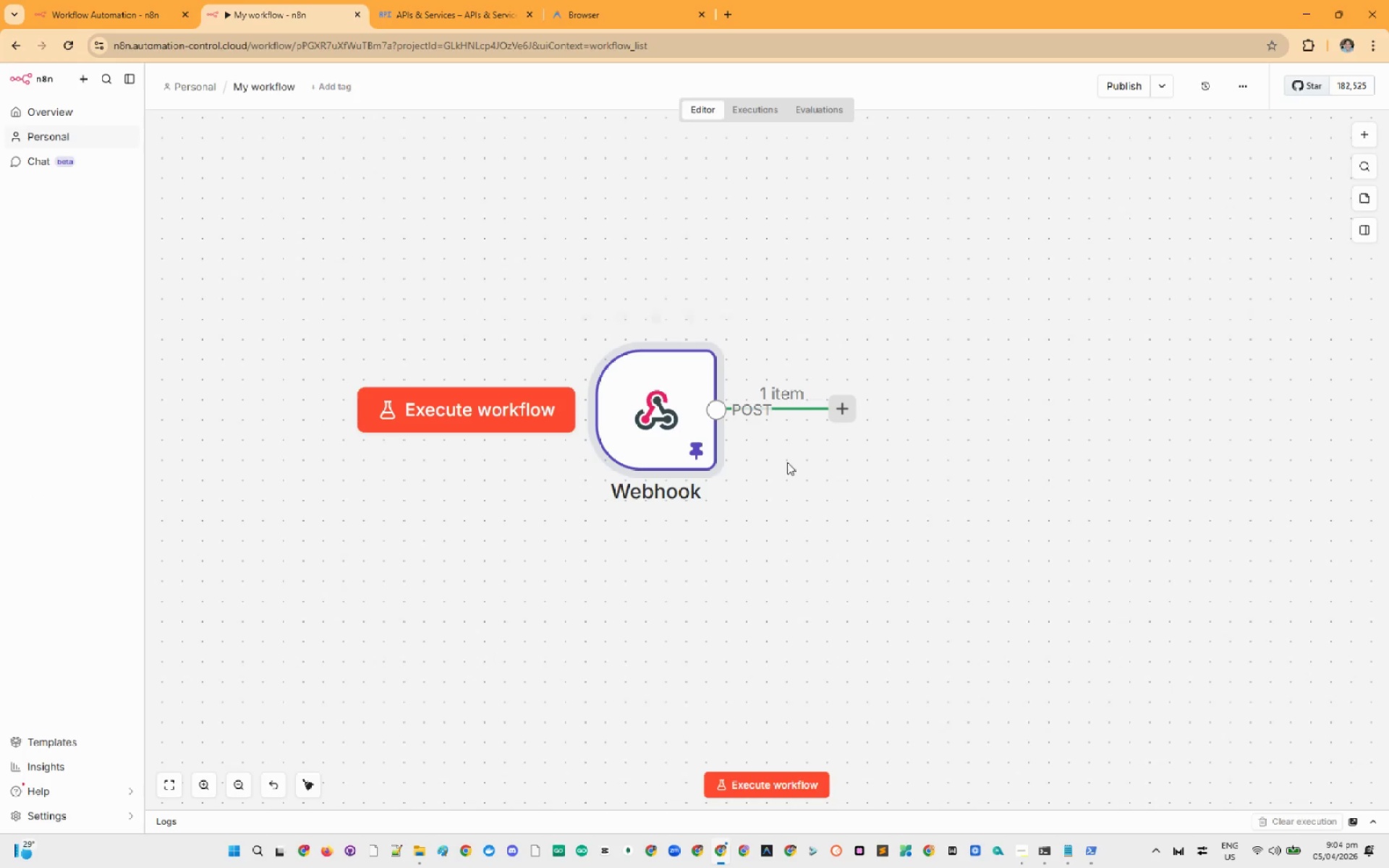 
hold_key(key=ControlLeft, duration=0.94)
scroll: coordinate [787, 462], scroll_direction: down, amount: 2.0
 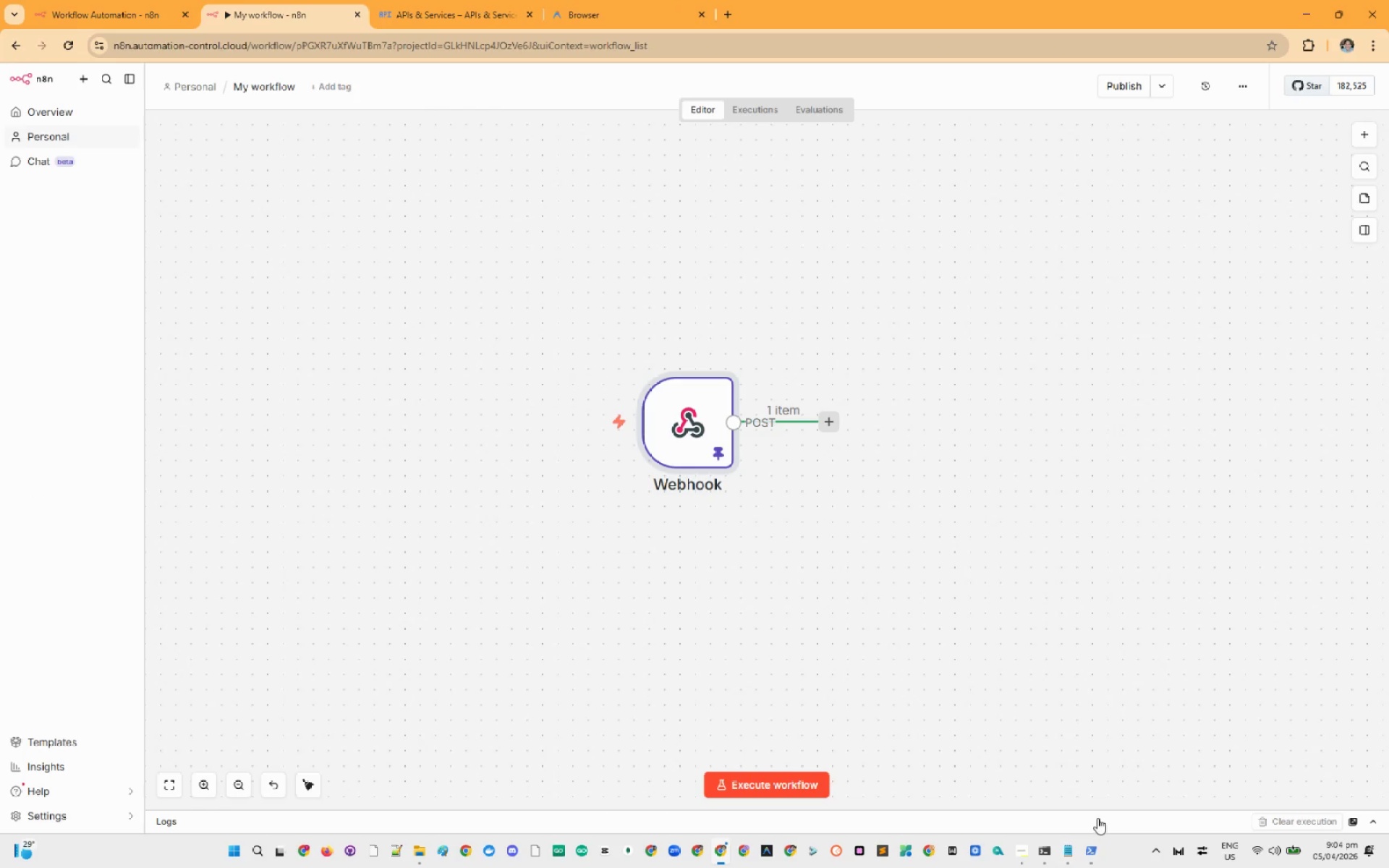 
left_click([1021, 857])